 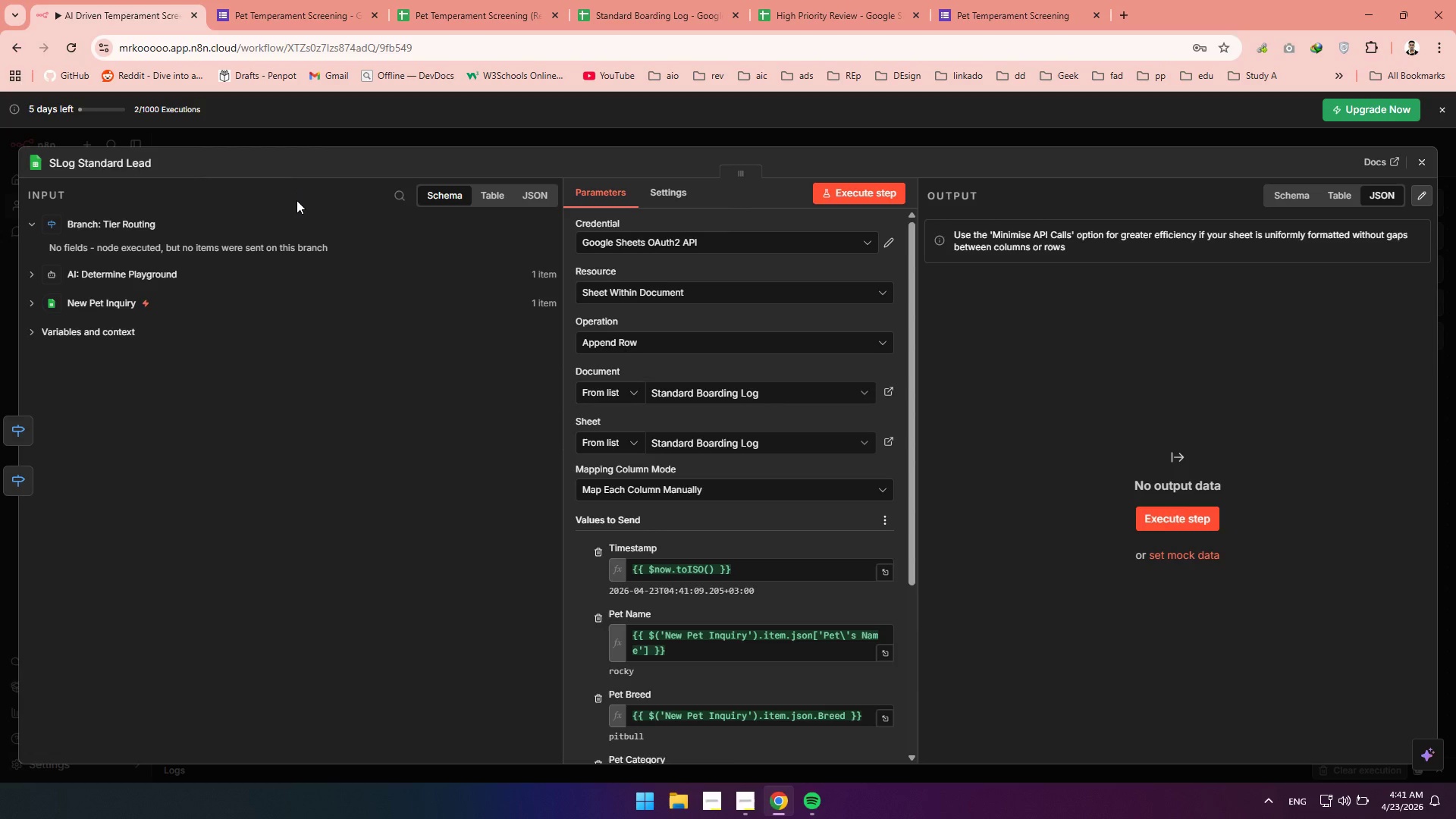 
key(Control+Z)
 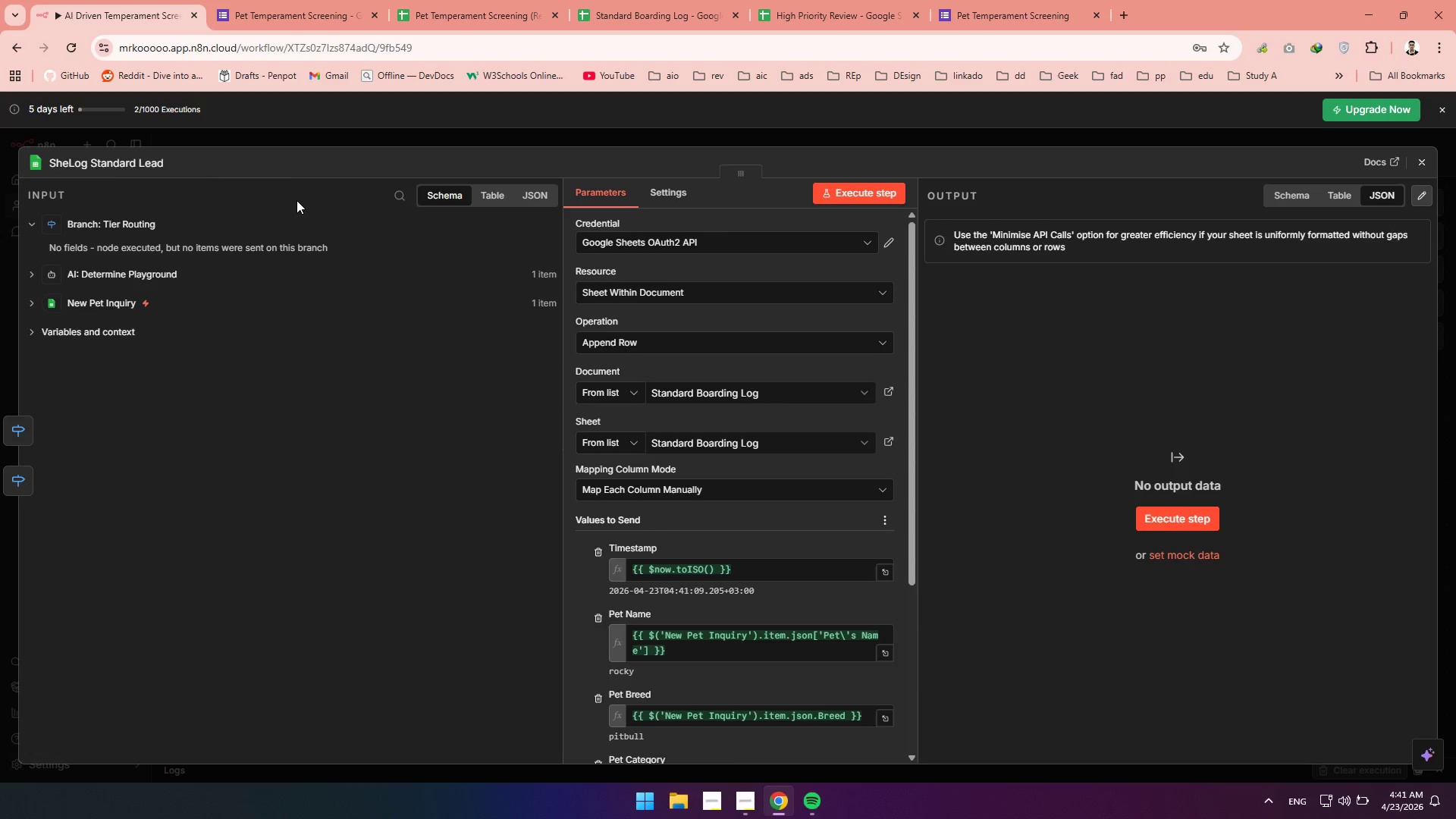 
key(Control+Z)
 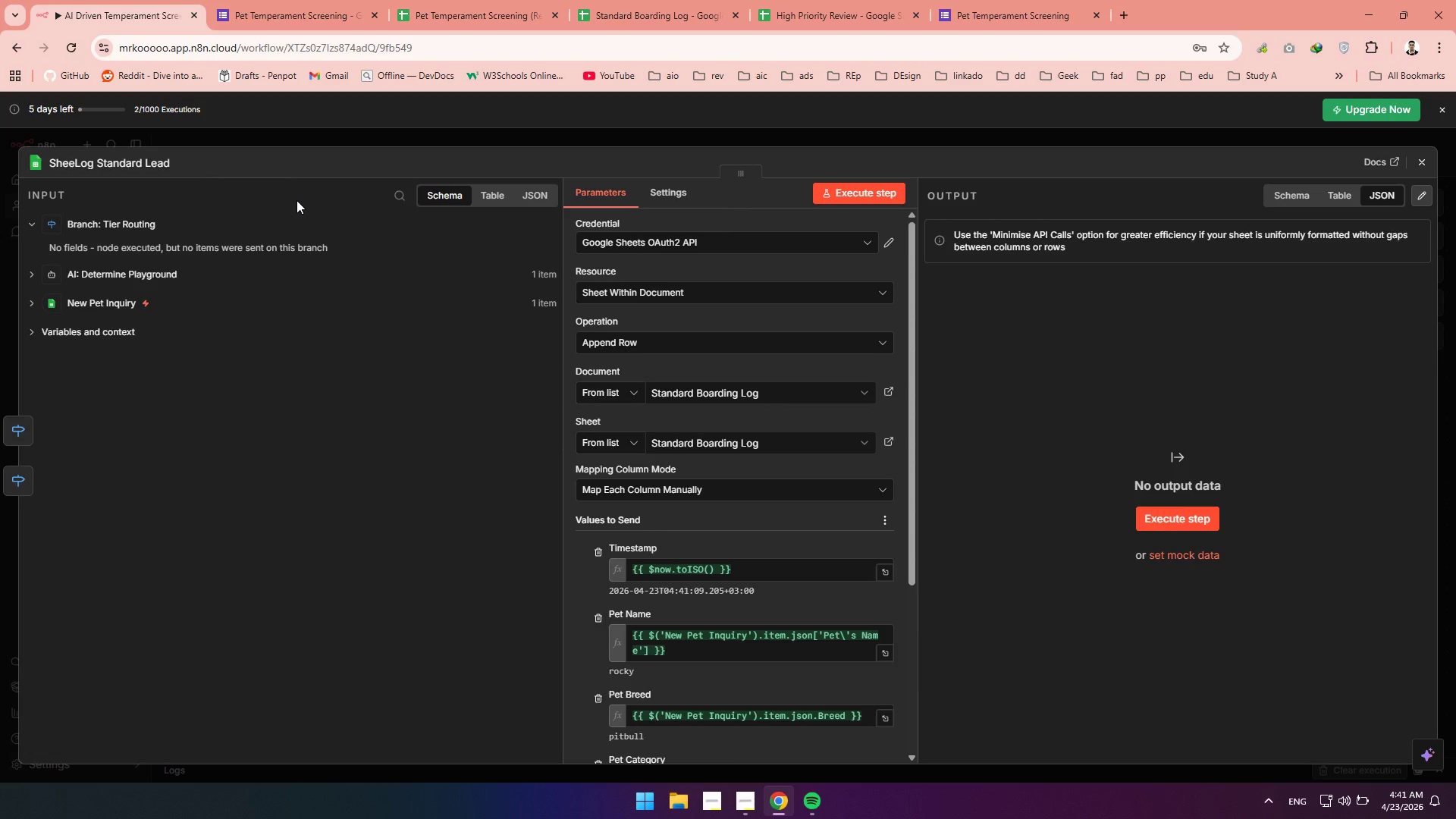 
key(Control+Z)
 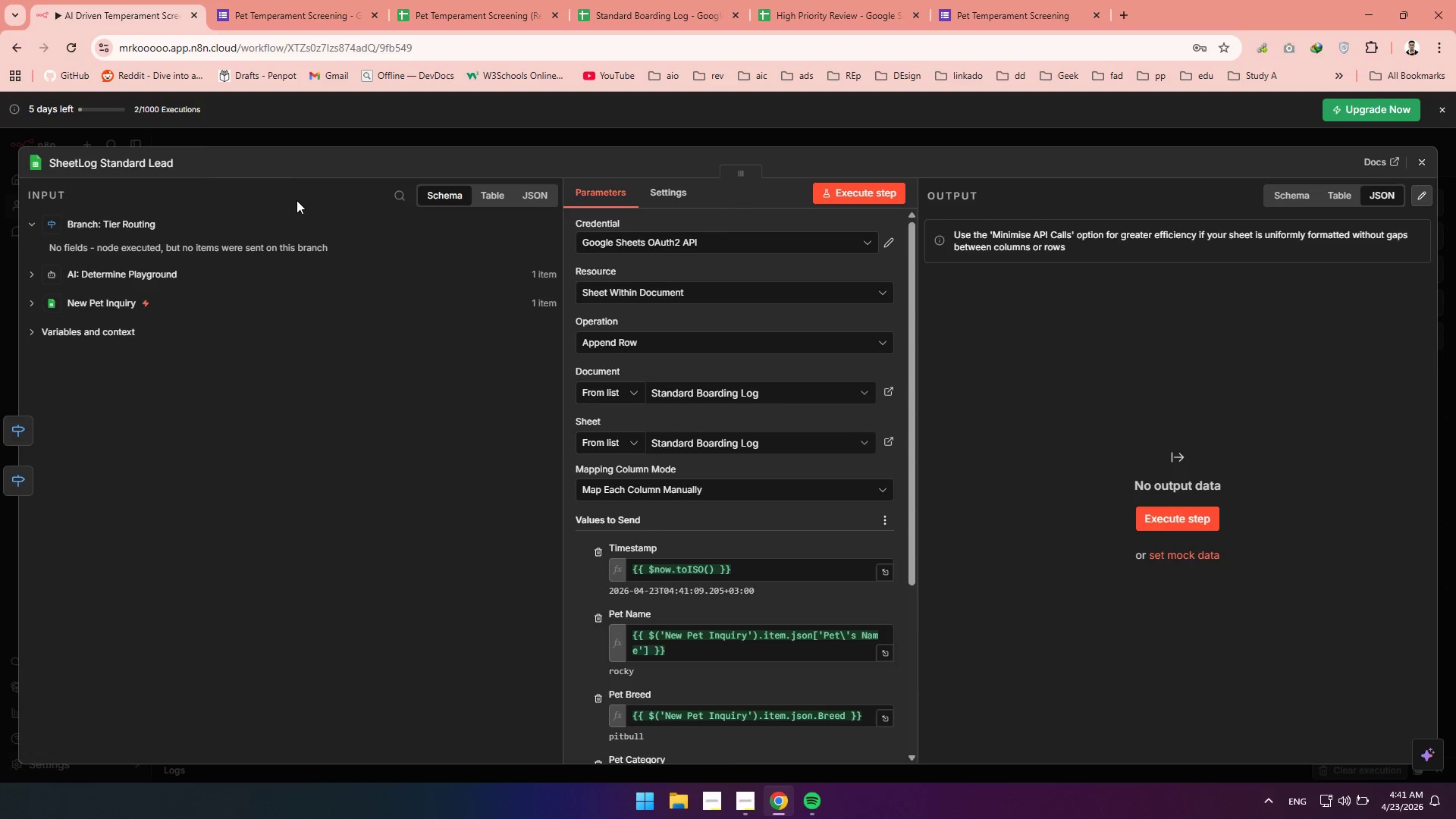 
key(Control+Z)
 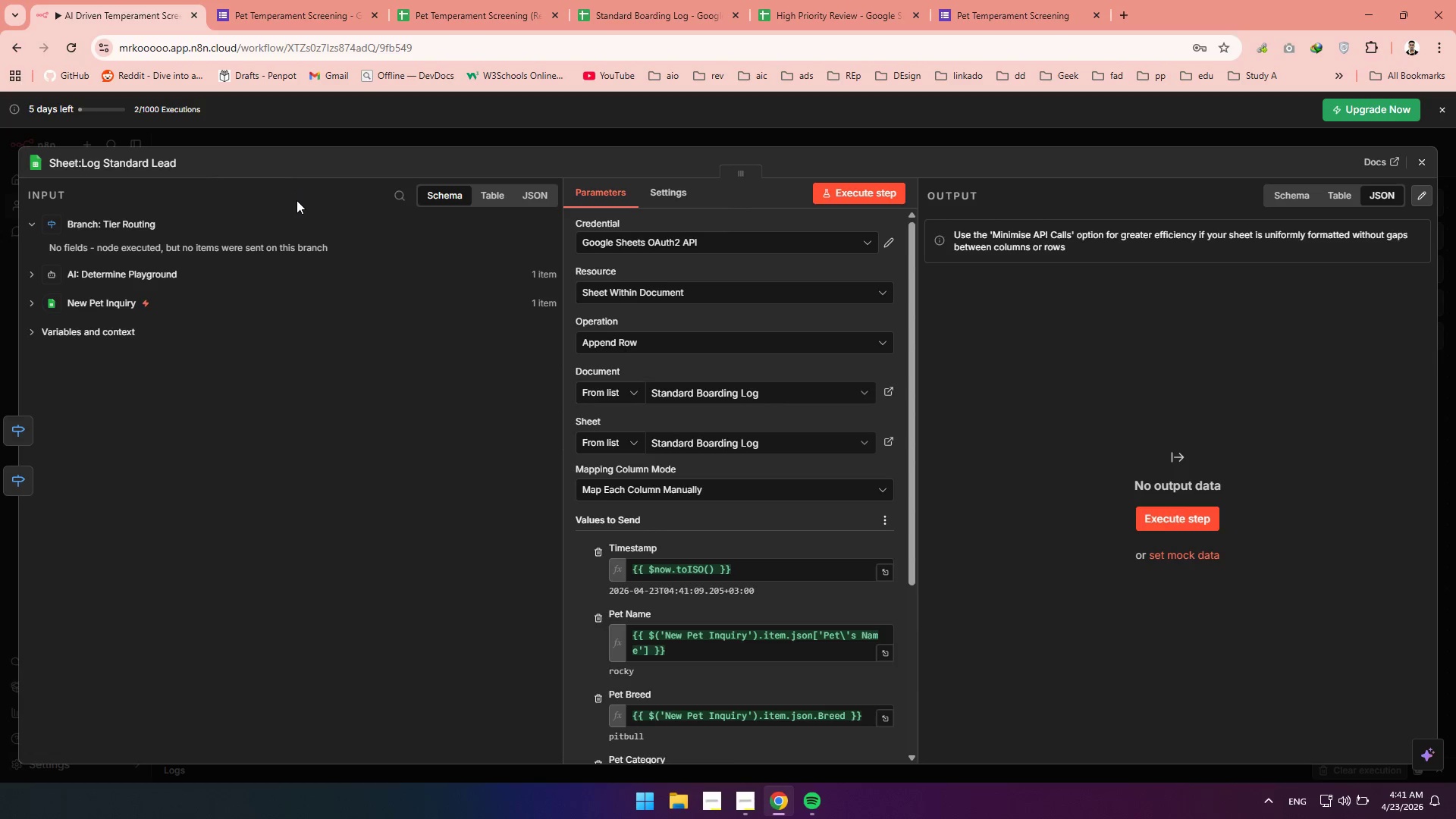 
key(Control+Z)
 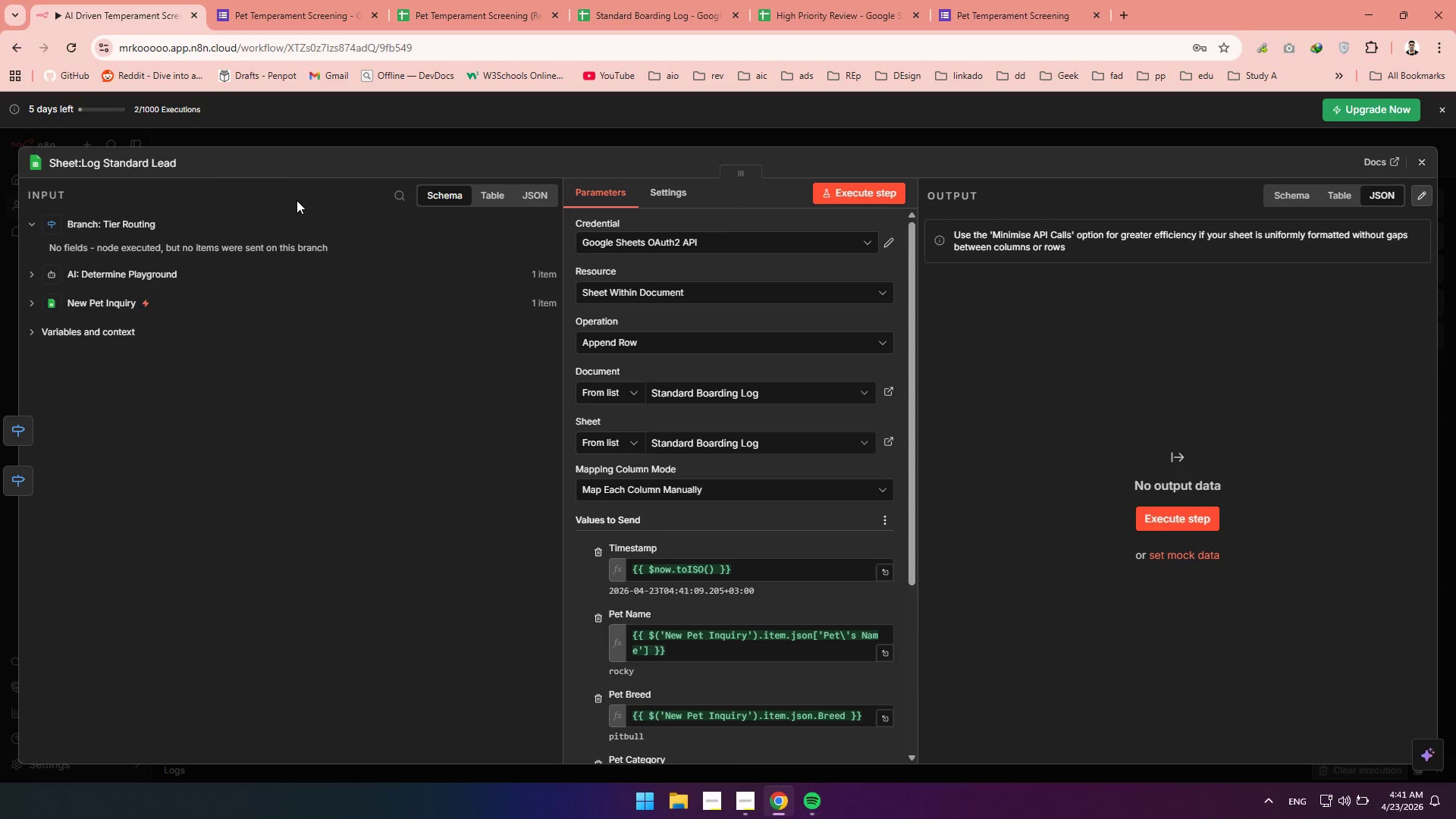 
key(Control+Z)
 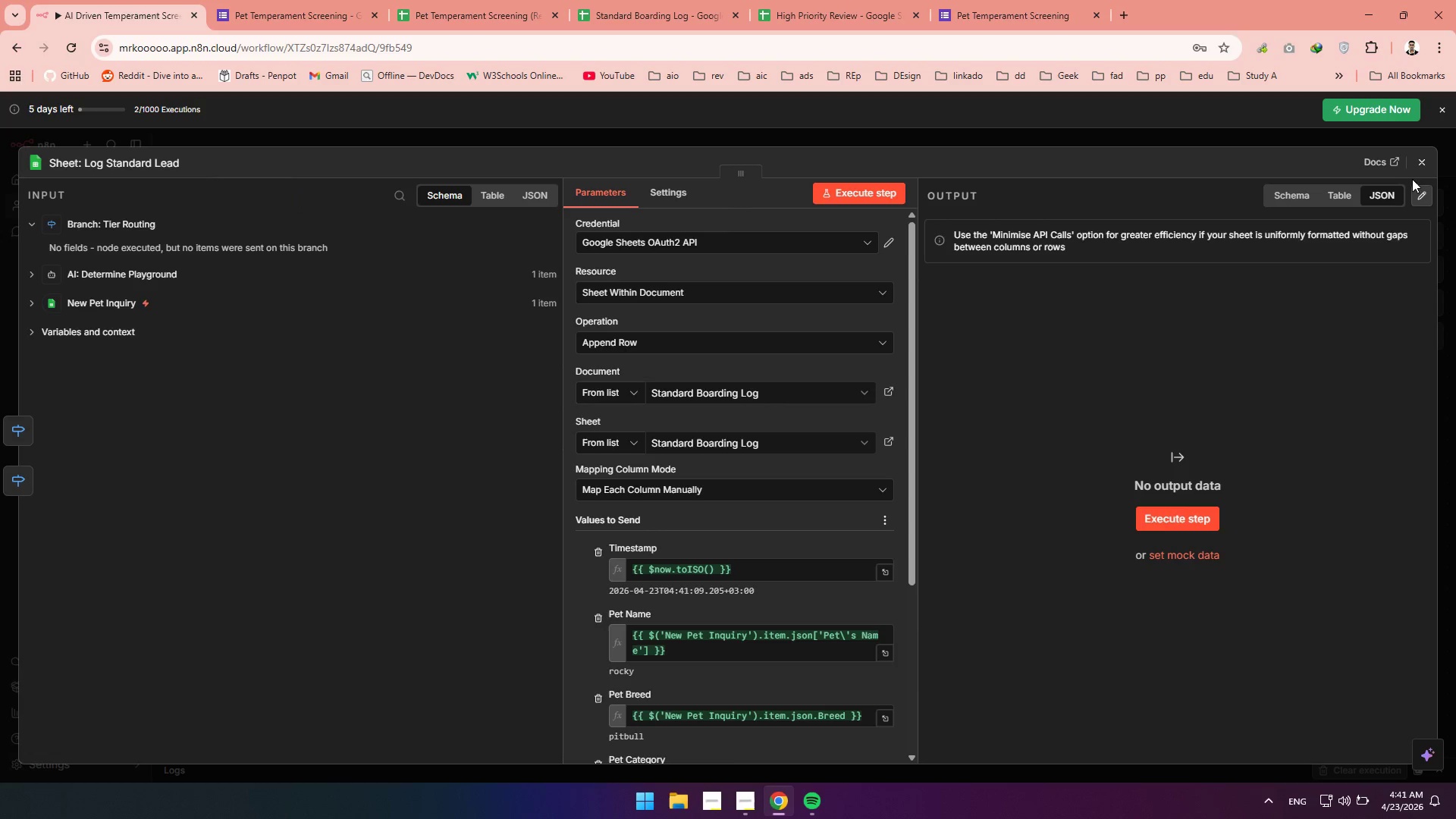 
left_click([1418, 171])
 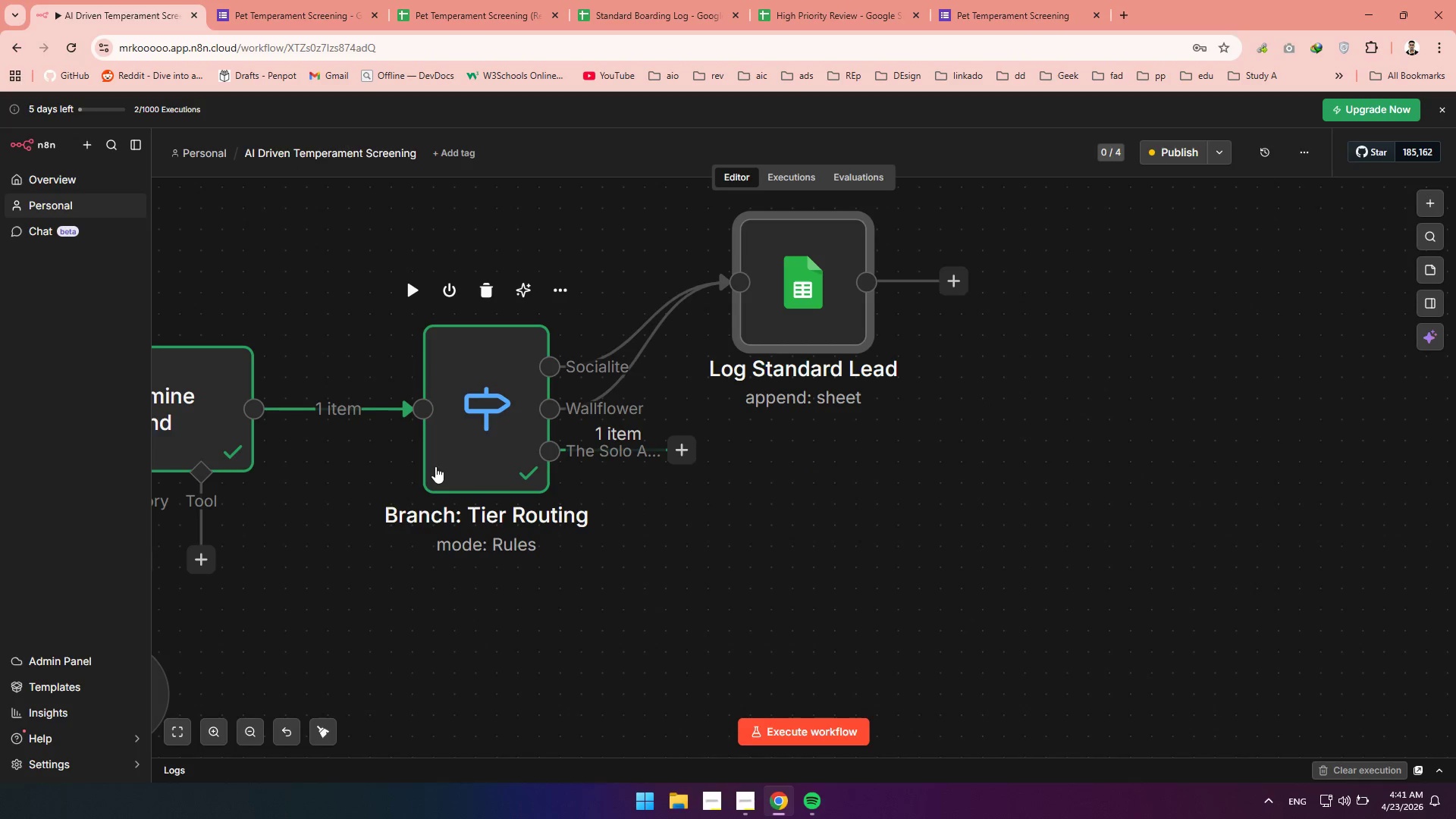 
hold_key(key=Space, duration=1.28)
 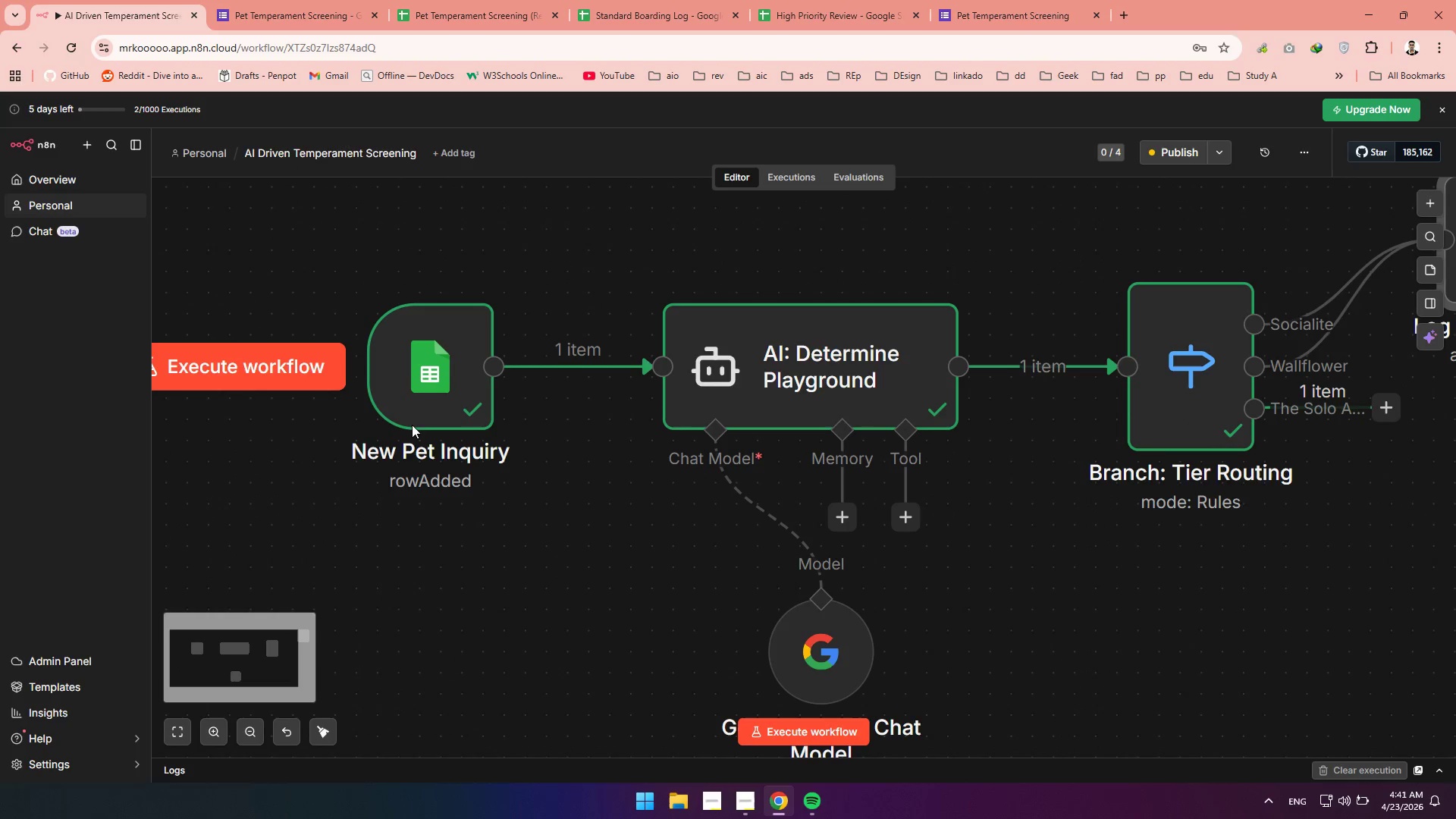 
left_click_drag(start_coordinate=[318, 551], to_coordinate=[942, 498])
 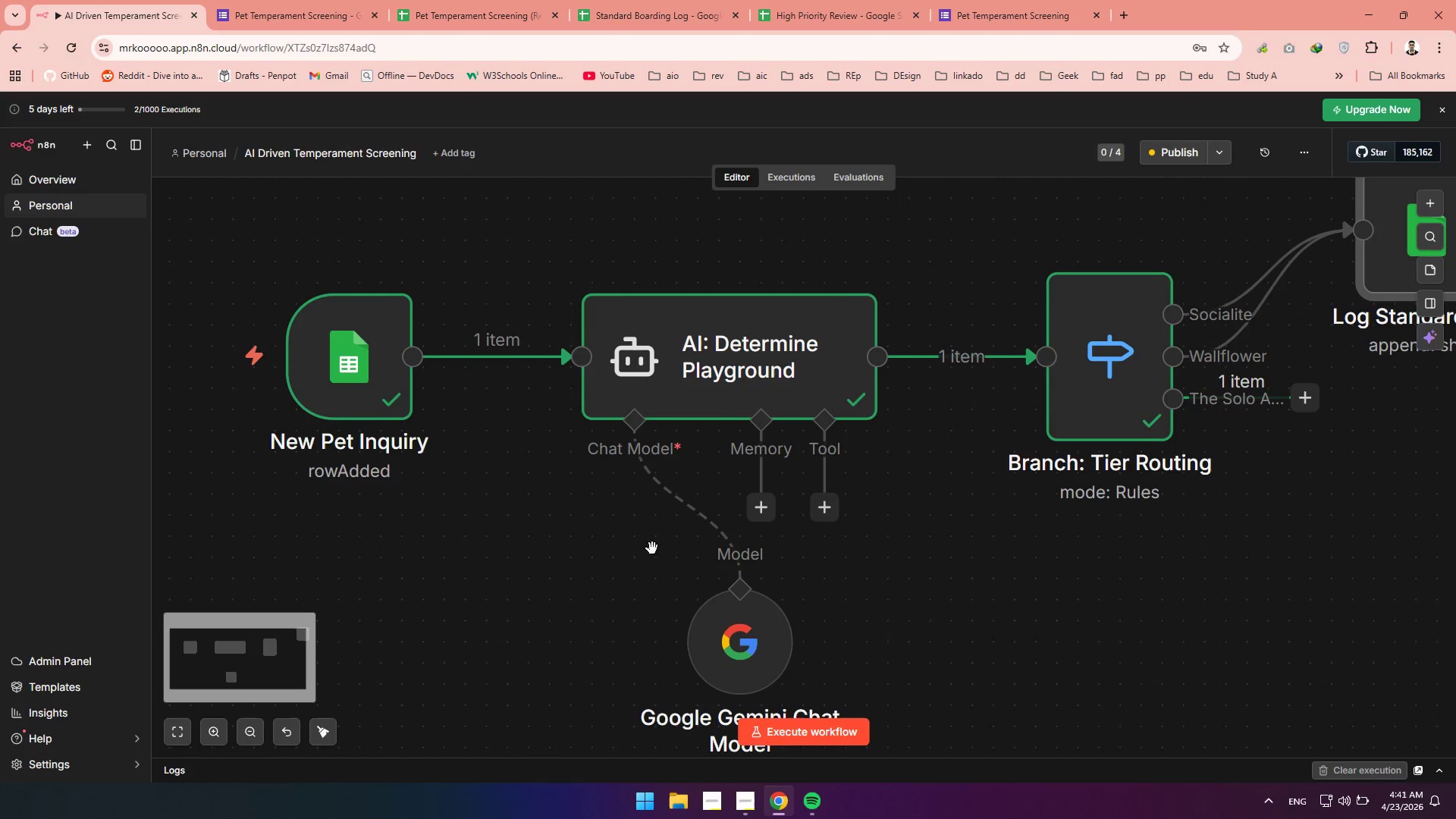 
left_click_drag(start_coordinate=[653, 548], to_coordinate=[734, 558])
 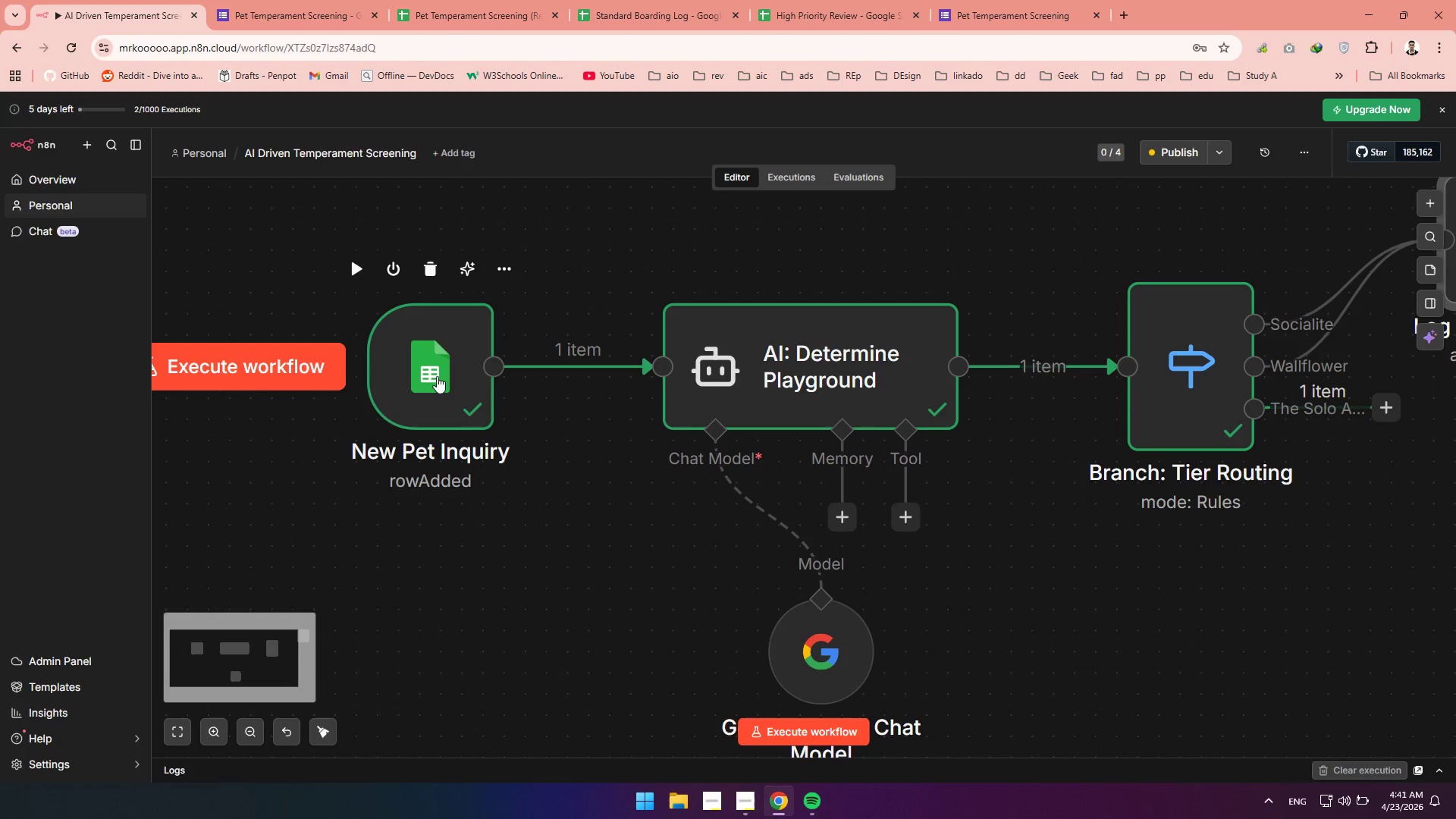 
double_click([437, 376])
 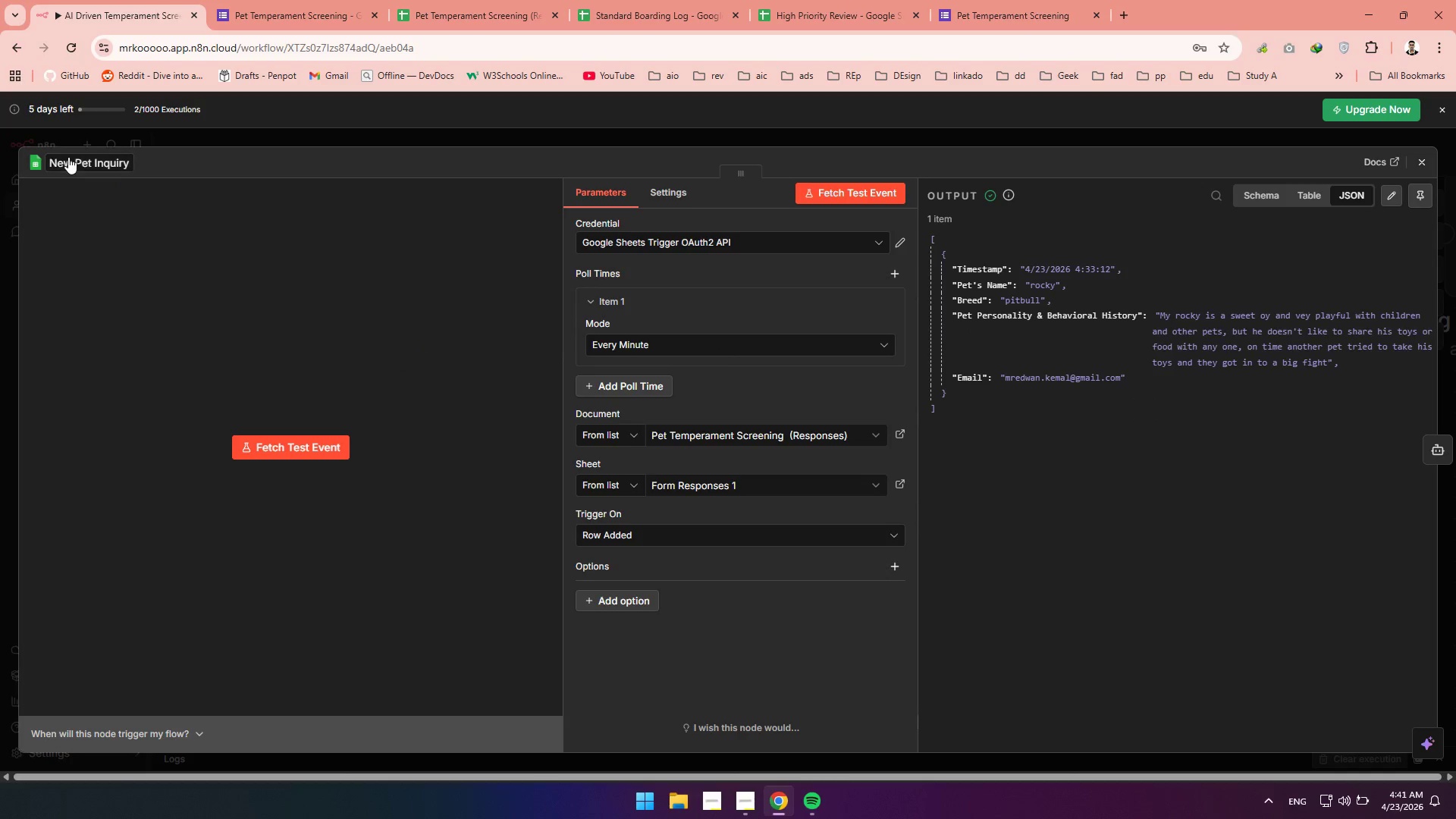 
double_click([42, 162])
 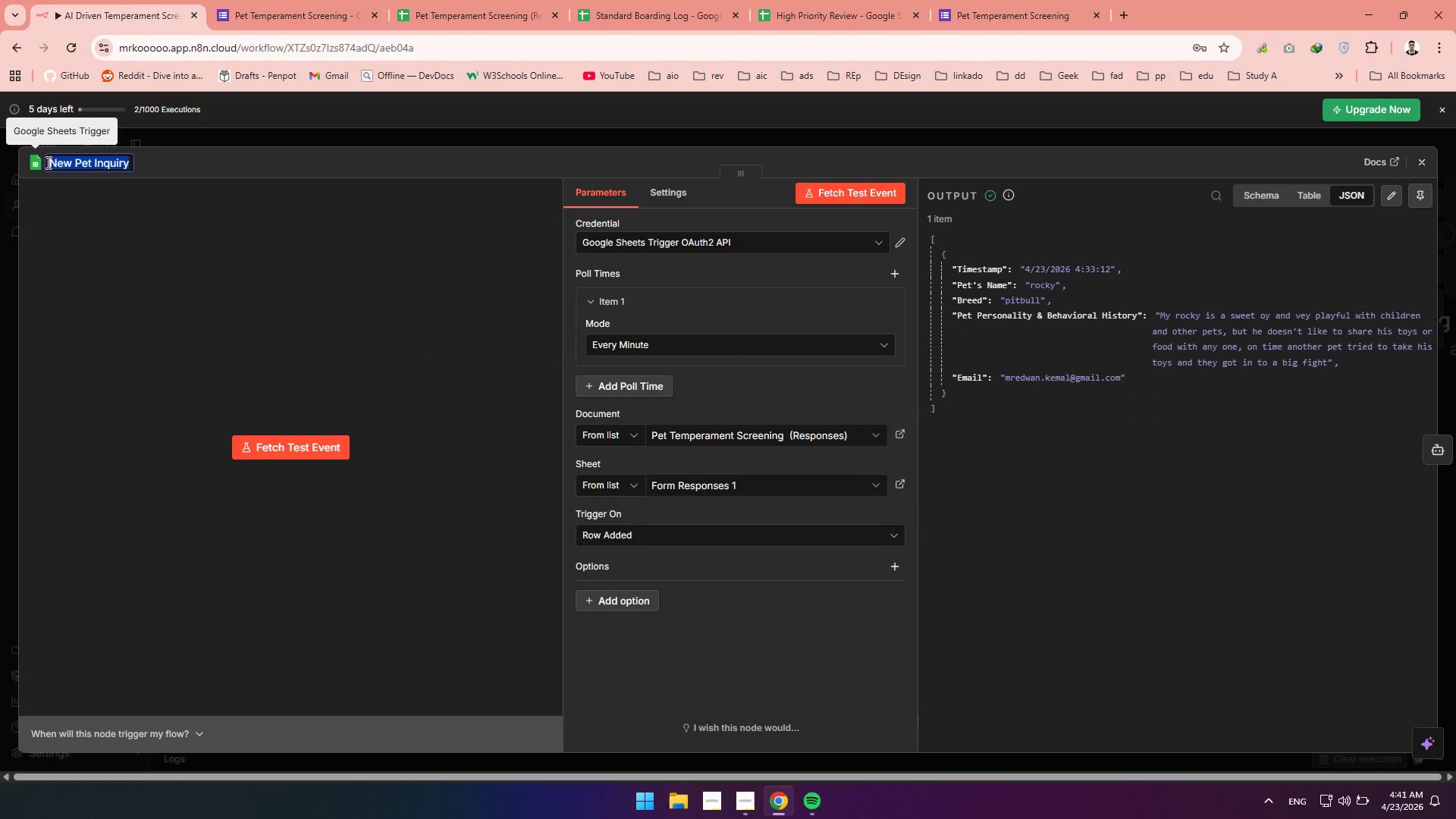 
left_click([52, 162])
 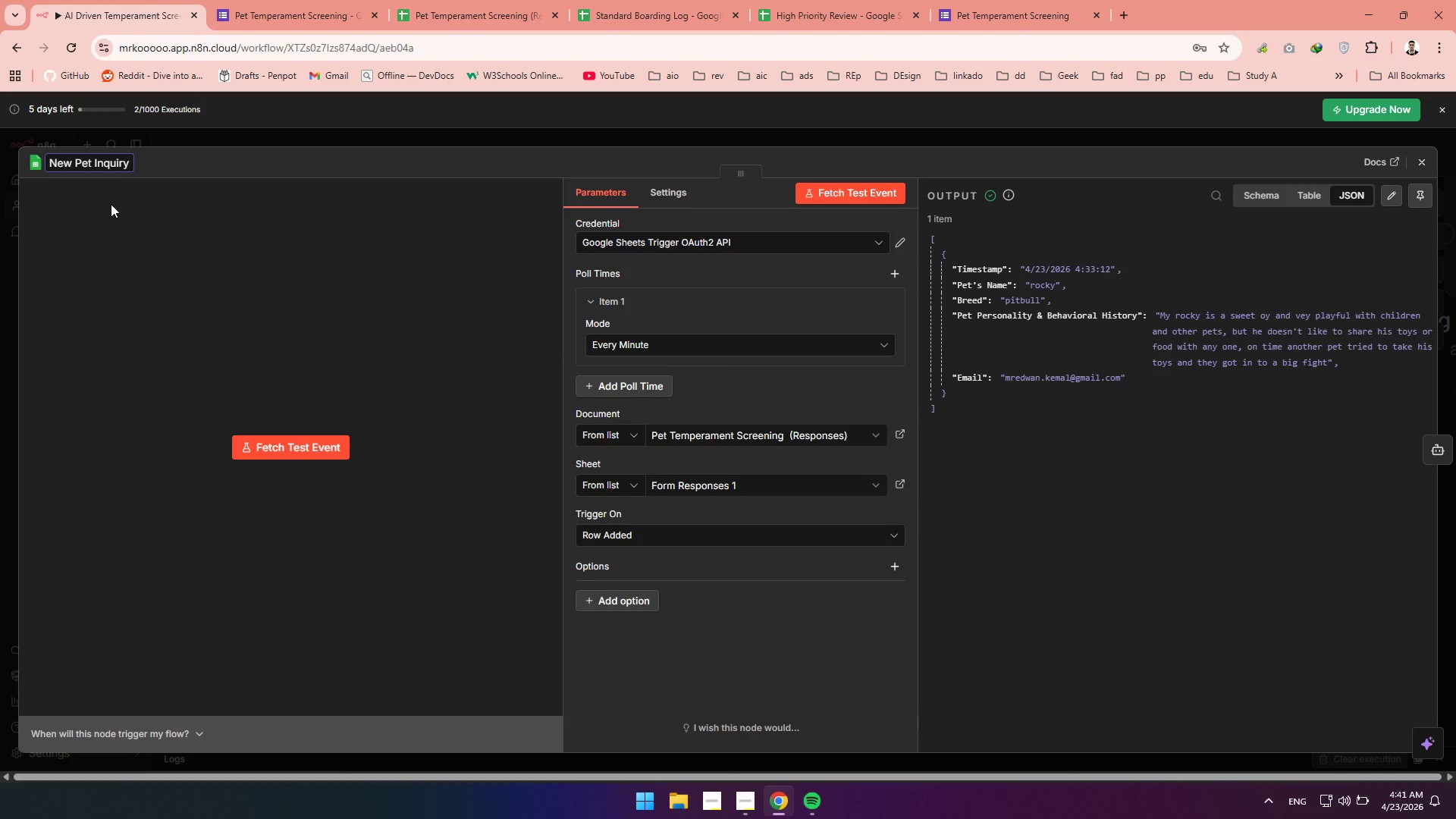 
type(Sheet )
key(Backspace)
type(: )
 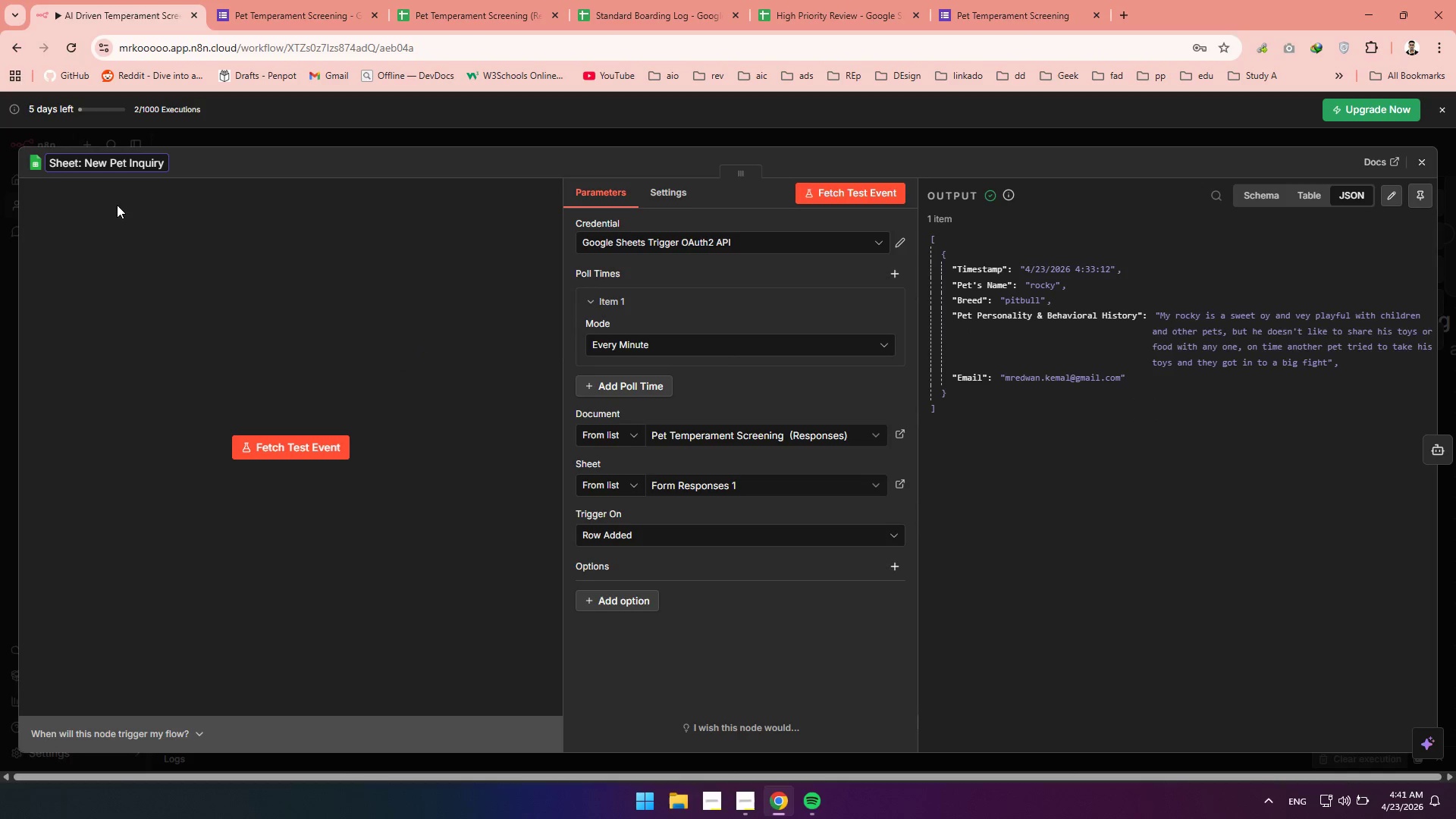 
left_click([1416, 162])
 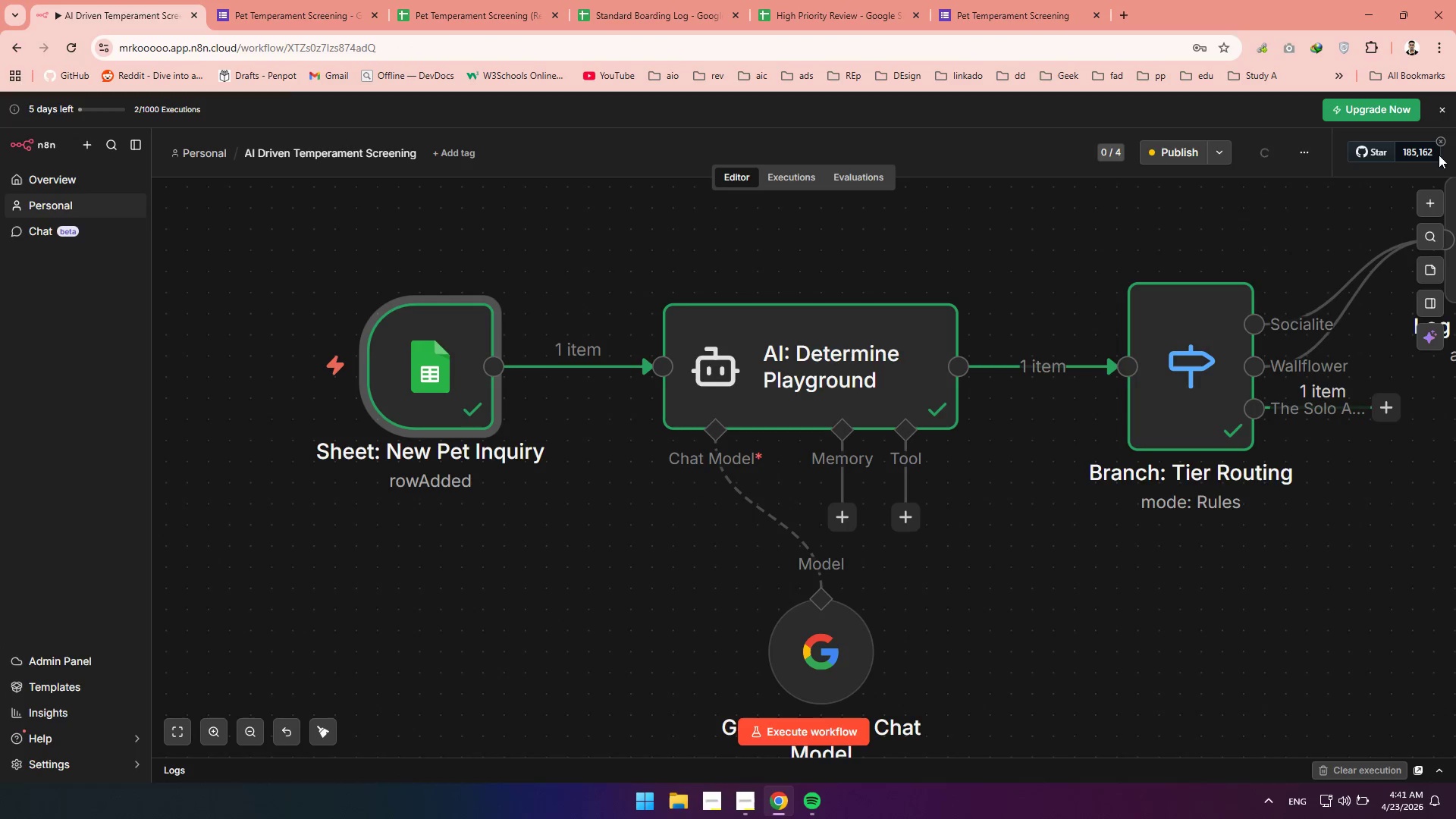 
hold_key(key=Space, duration=0.61)
 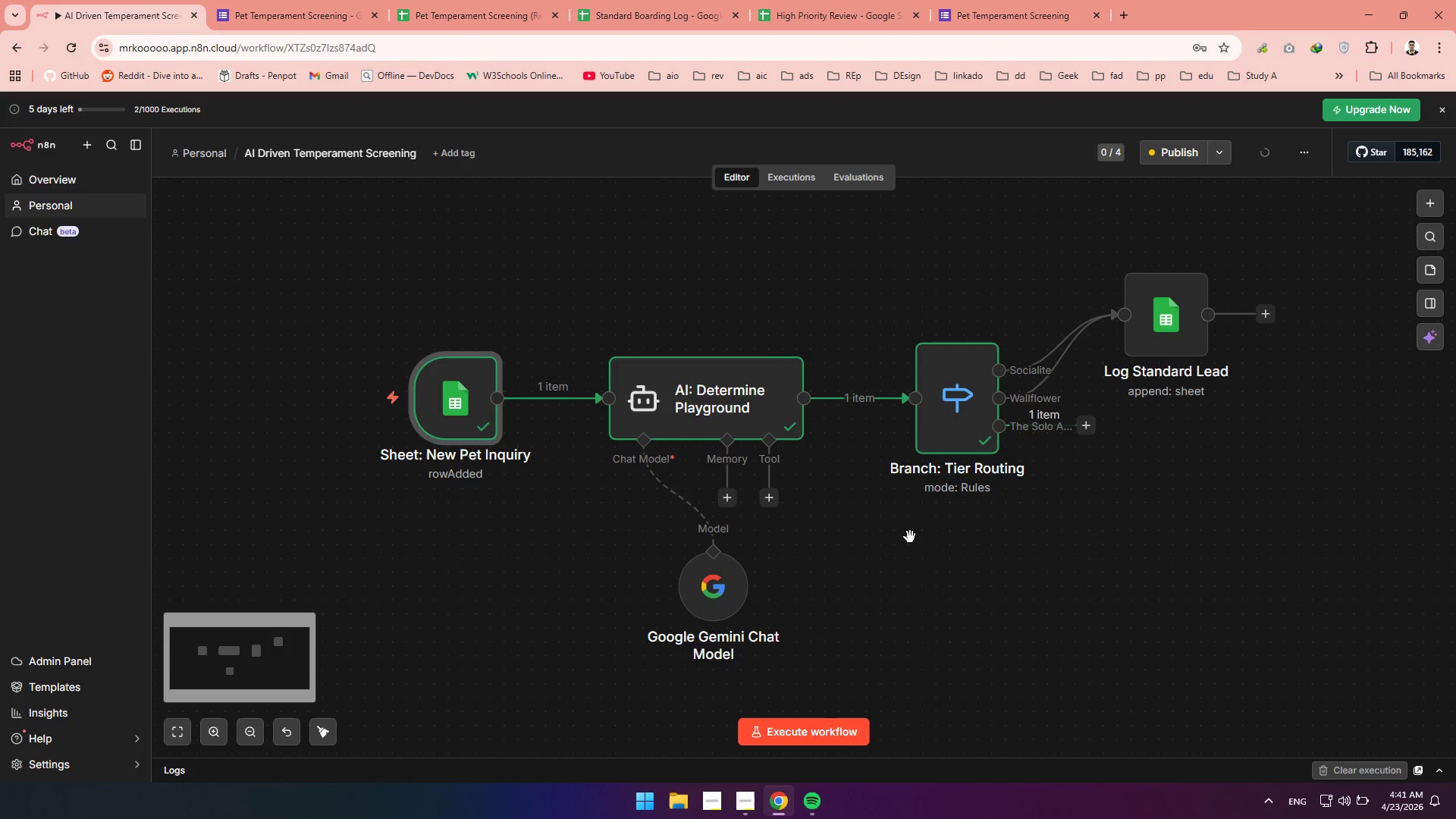 
left_click_drag(start_coordinate=[1118, 611], to_coordinate=[908, 570])
 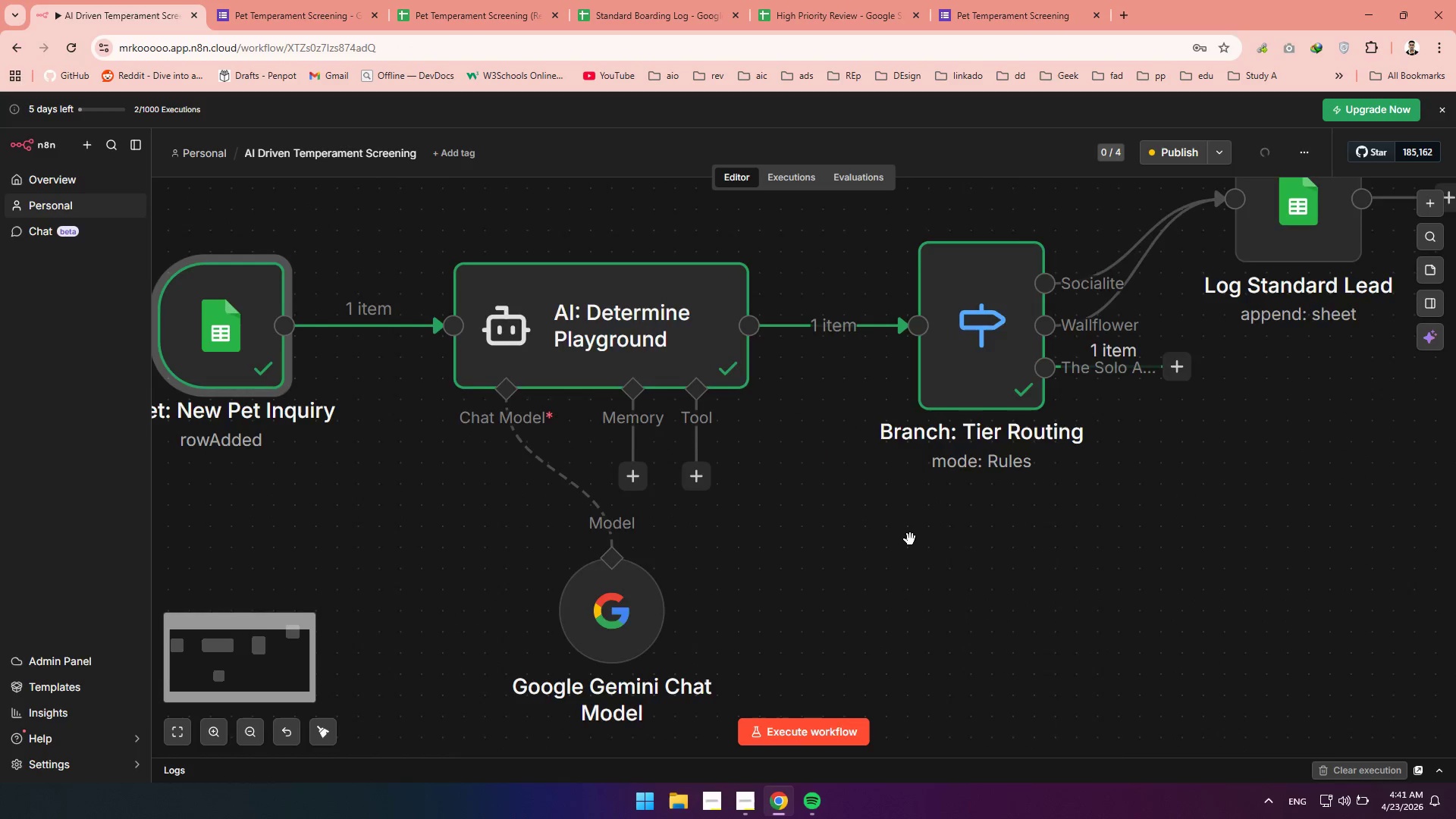 
hold_key(key=ControlLeft, duration=0.94)
 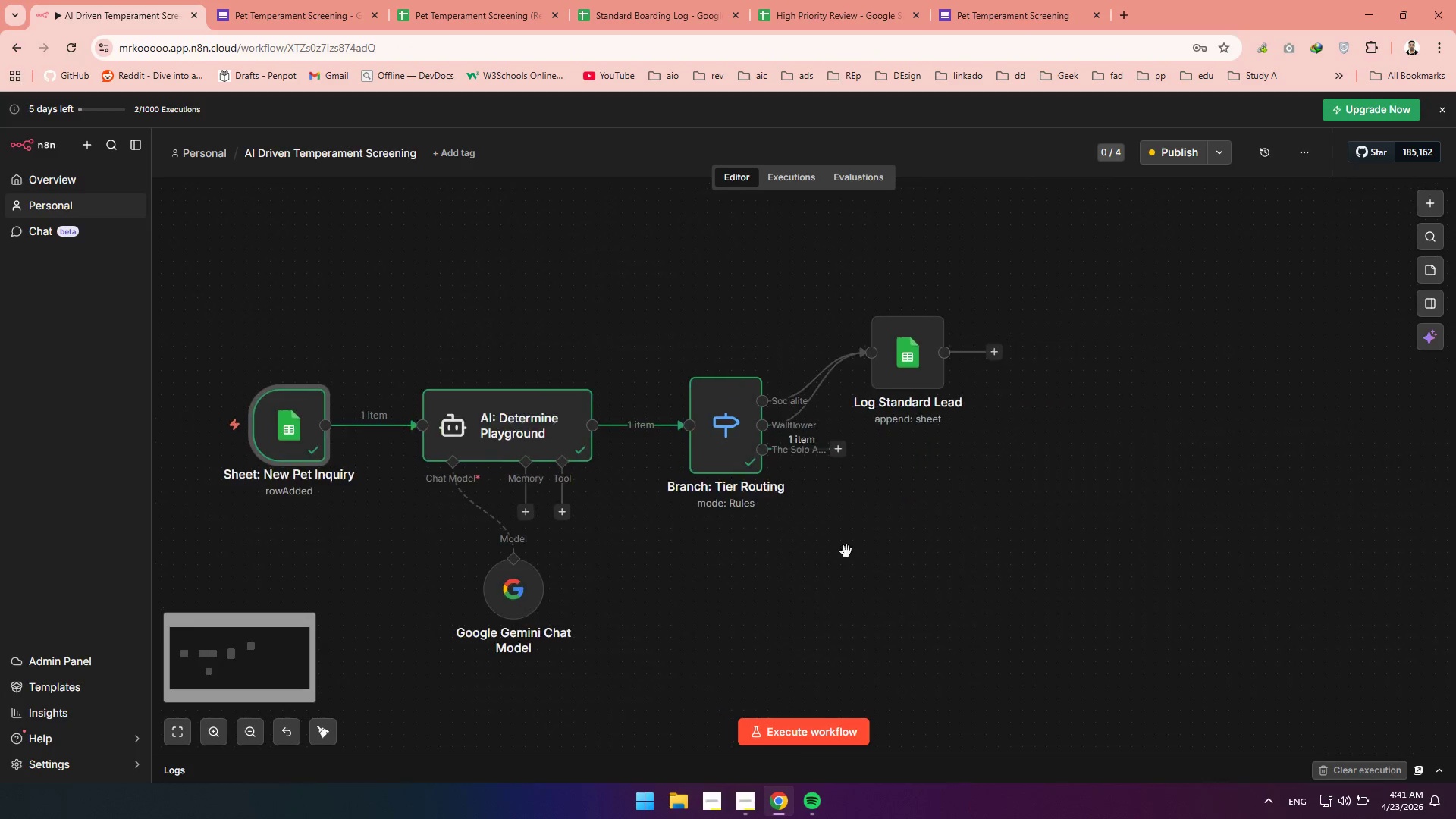 
hold_key(key=Space, duration=1.52)
 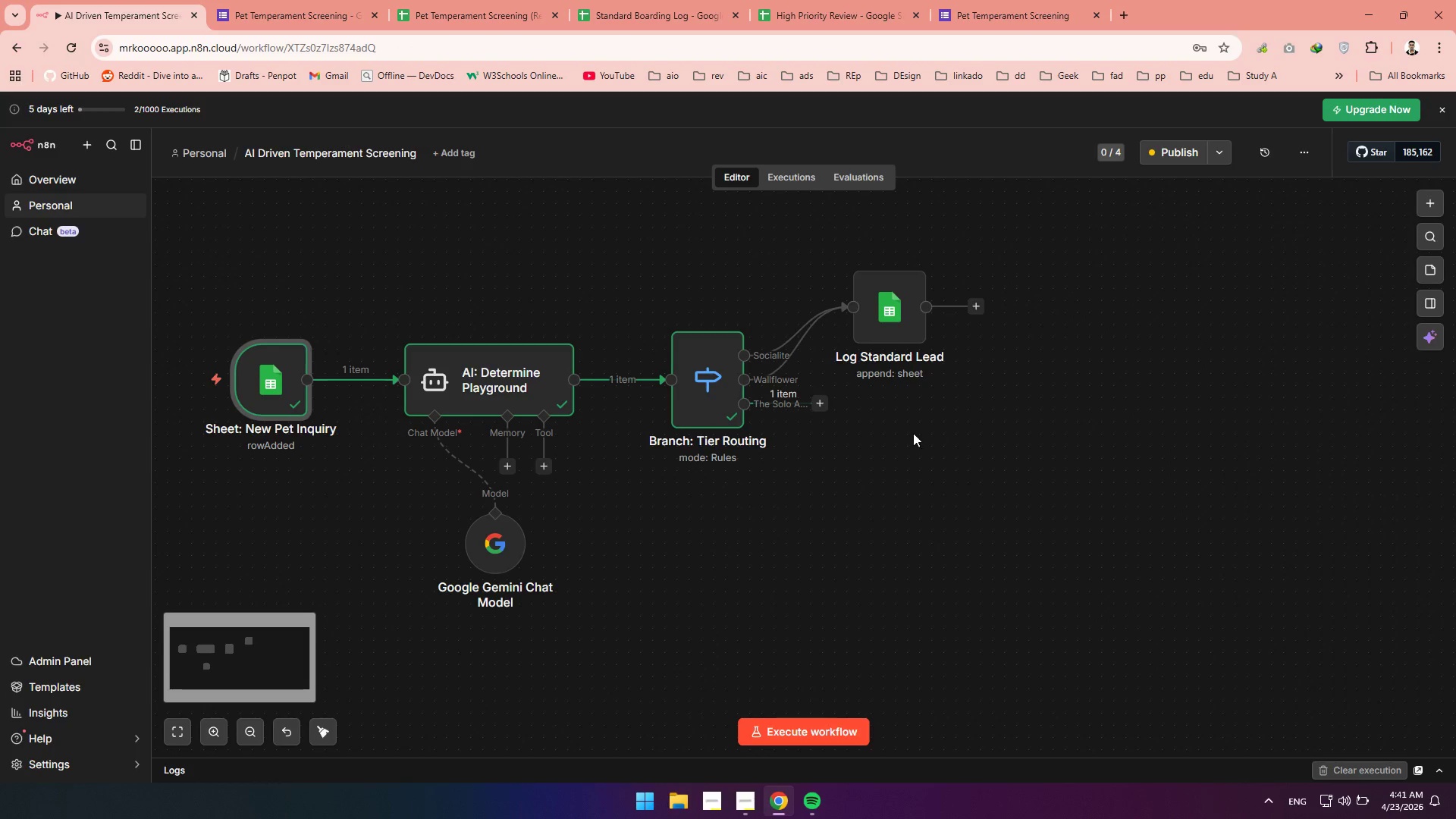 
scroll: coordinate [910, 537], scroll_direction: down, amount: 4.0
 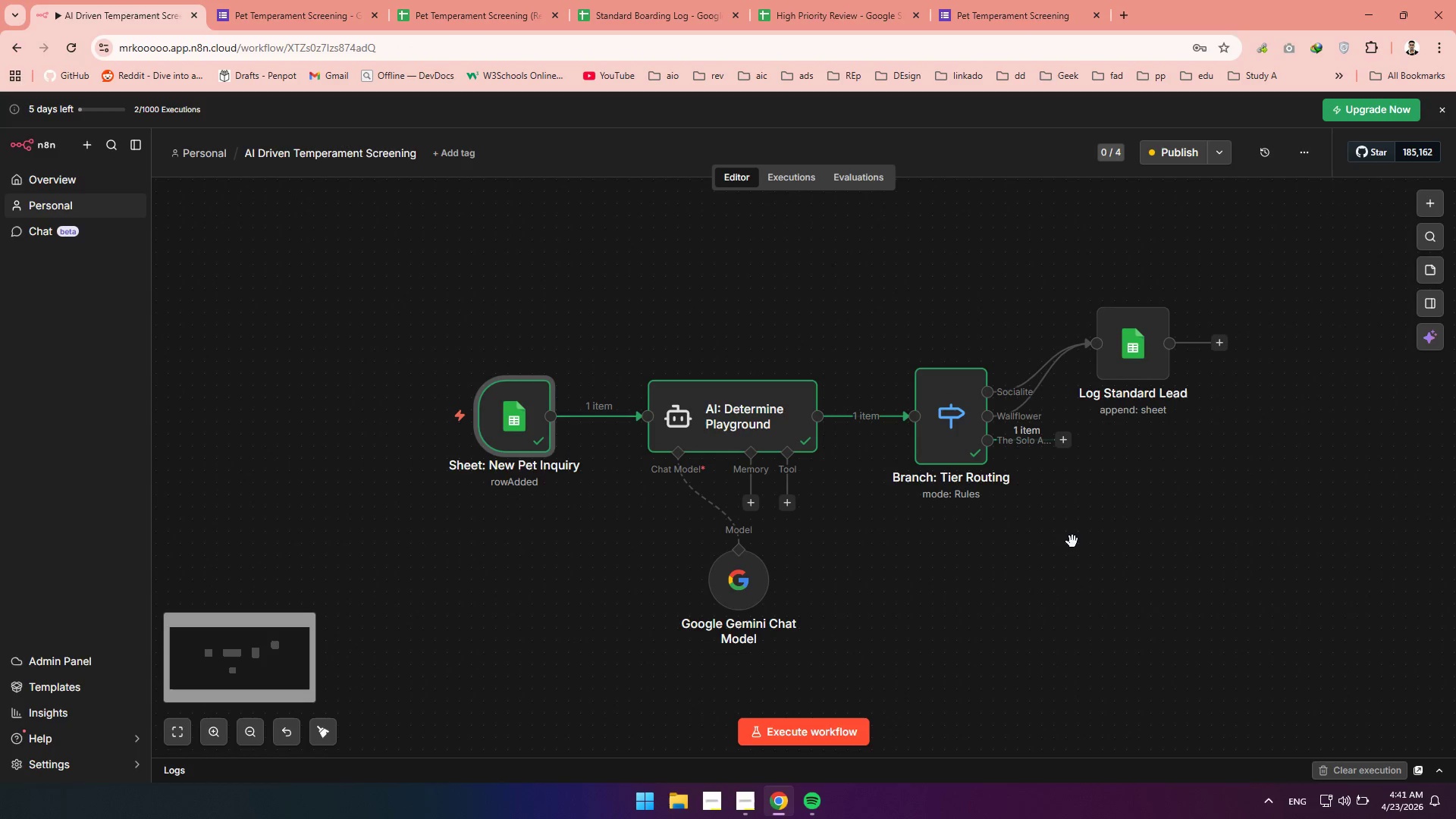 
left_click_drag(start_coordinate=[1072, 542], to_coordinate=[846, 551])
 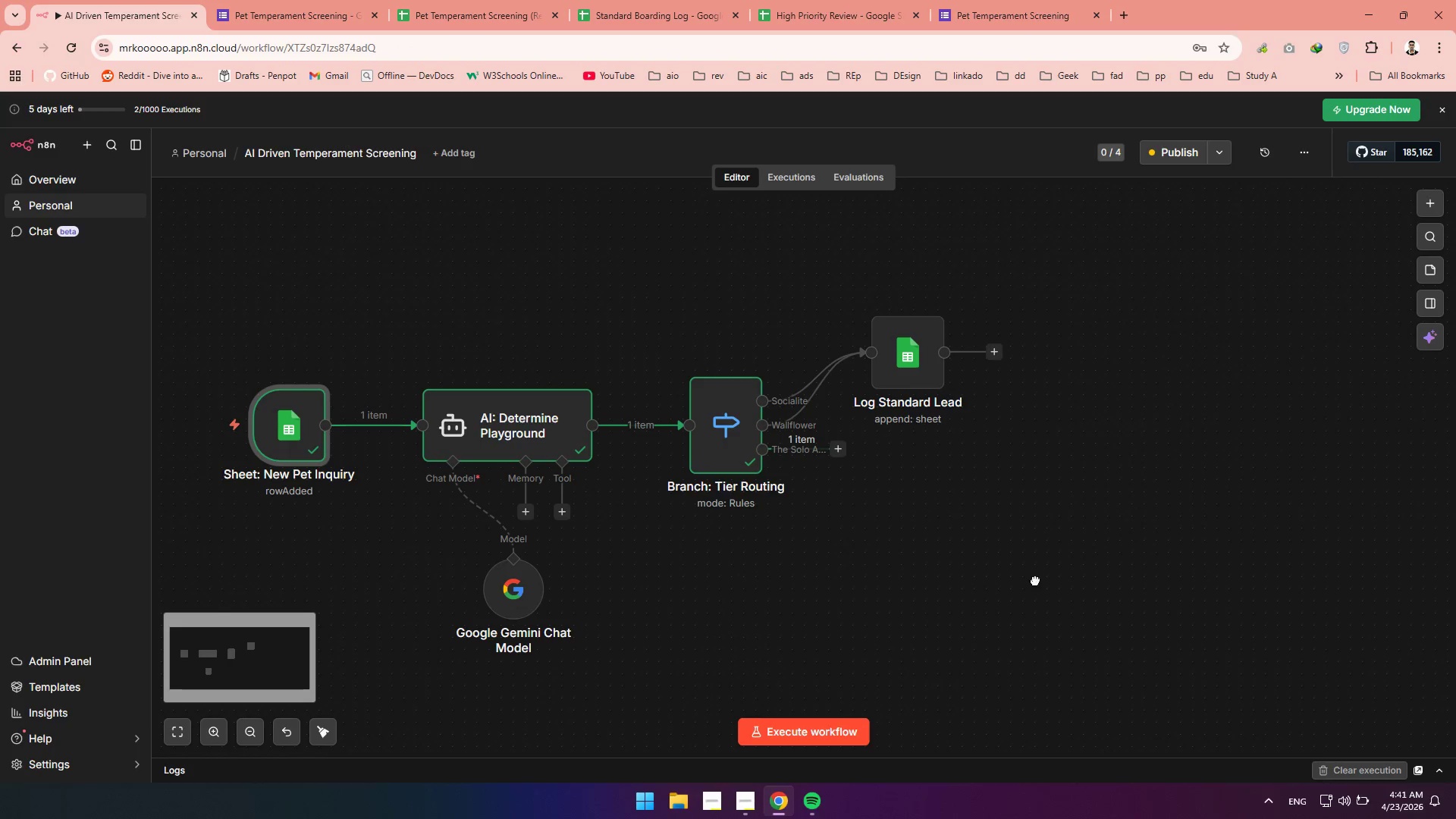 
left_click_drag(start_coordinate=[1039, 582], to_coordinate=[993, 574])
 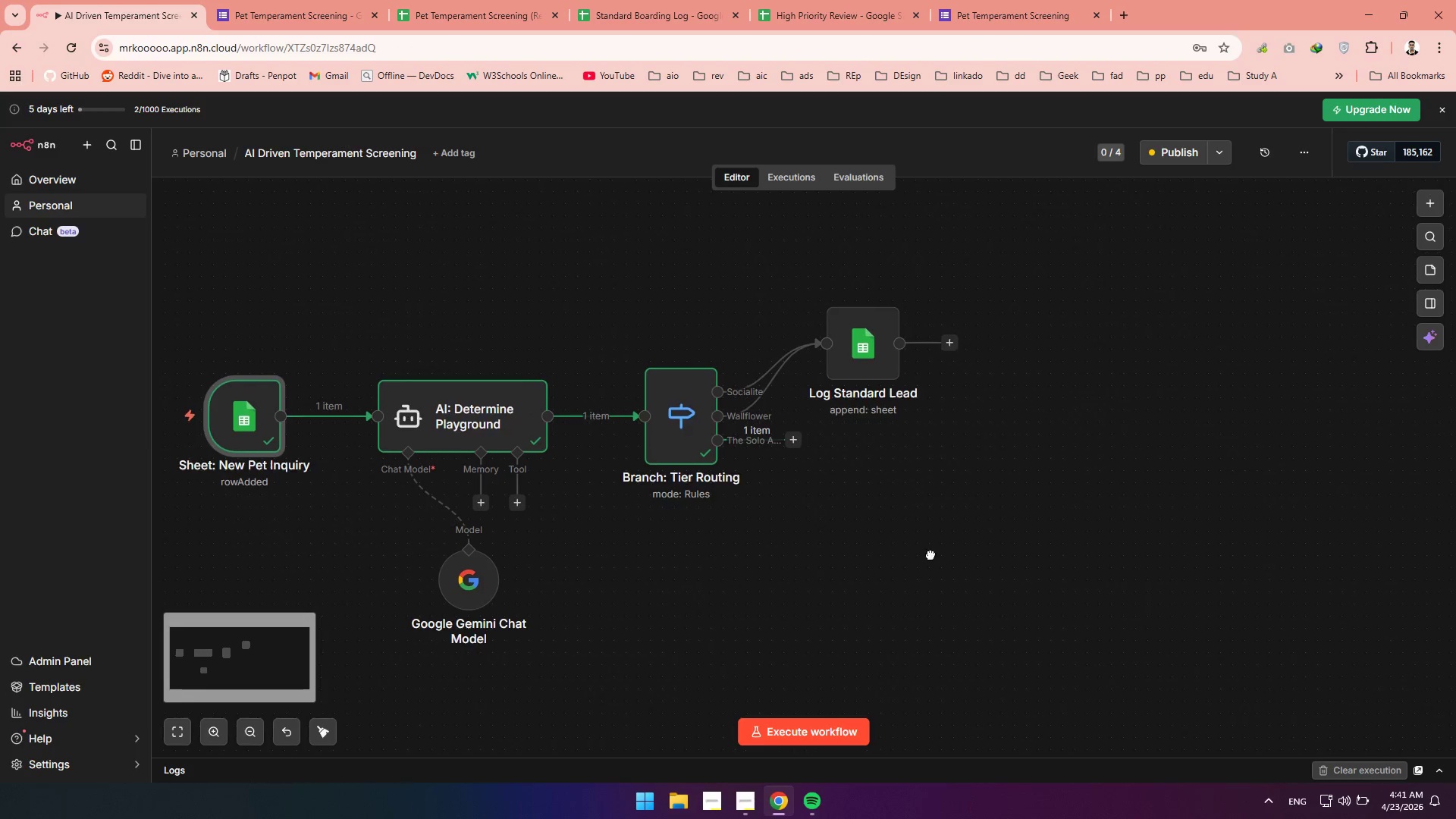 
left_click_drag(start_coordinate=[909, 579], to_coordinate=[937, 541])
 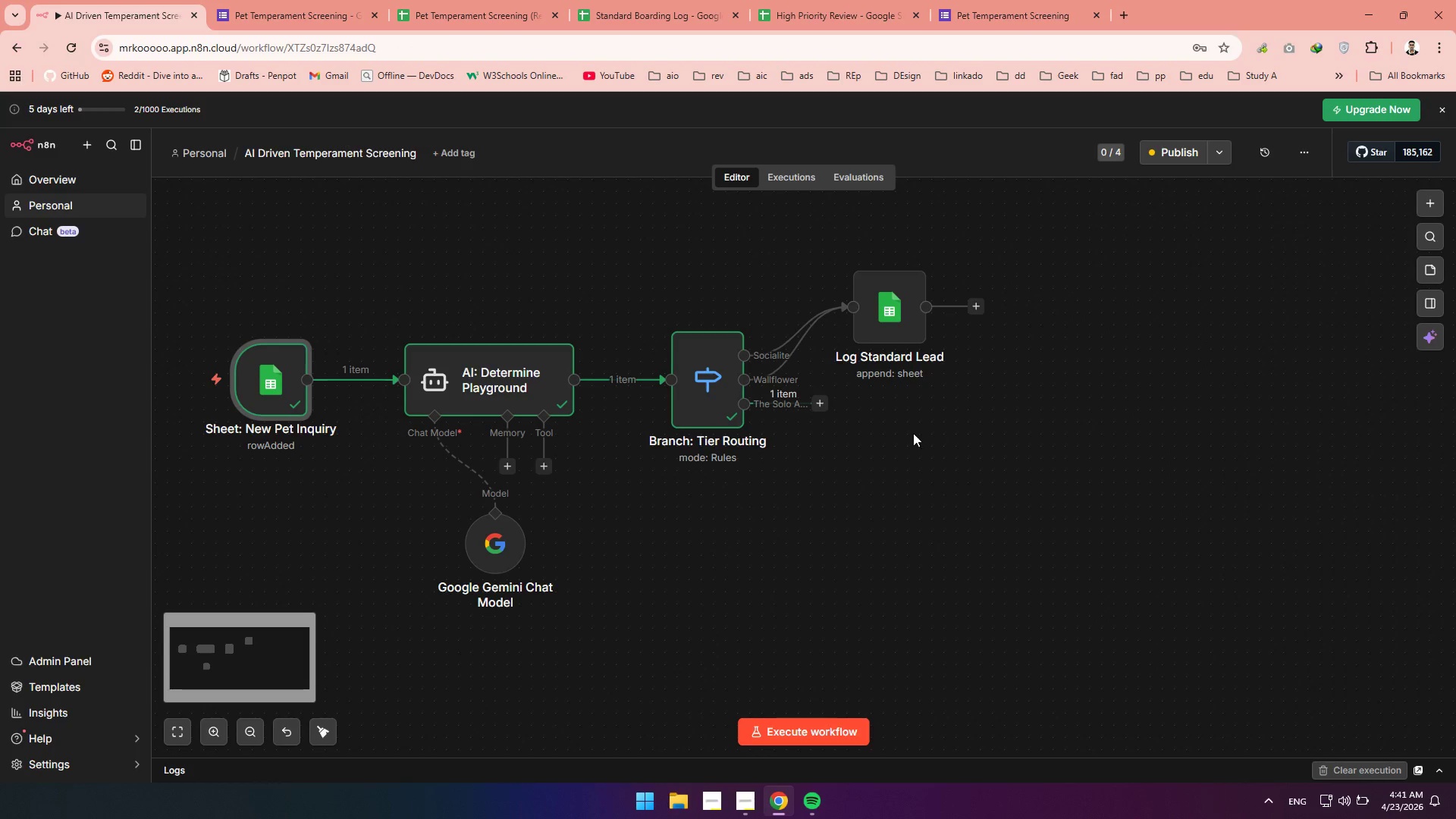 
hold_key(key=Space, duration=0.39)
 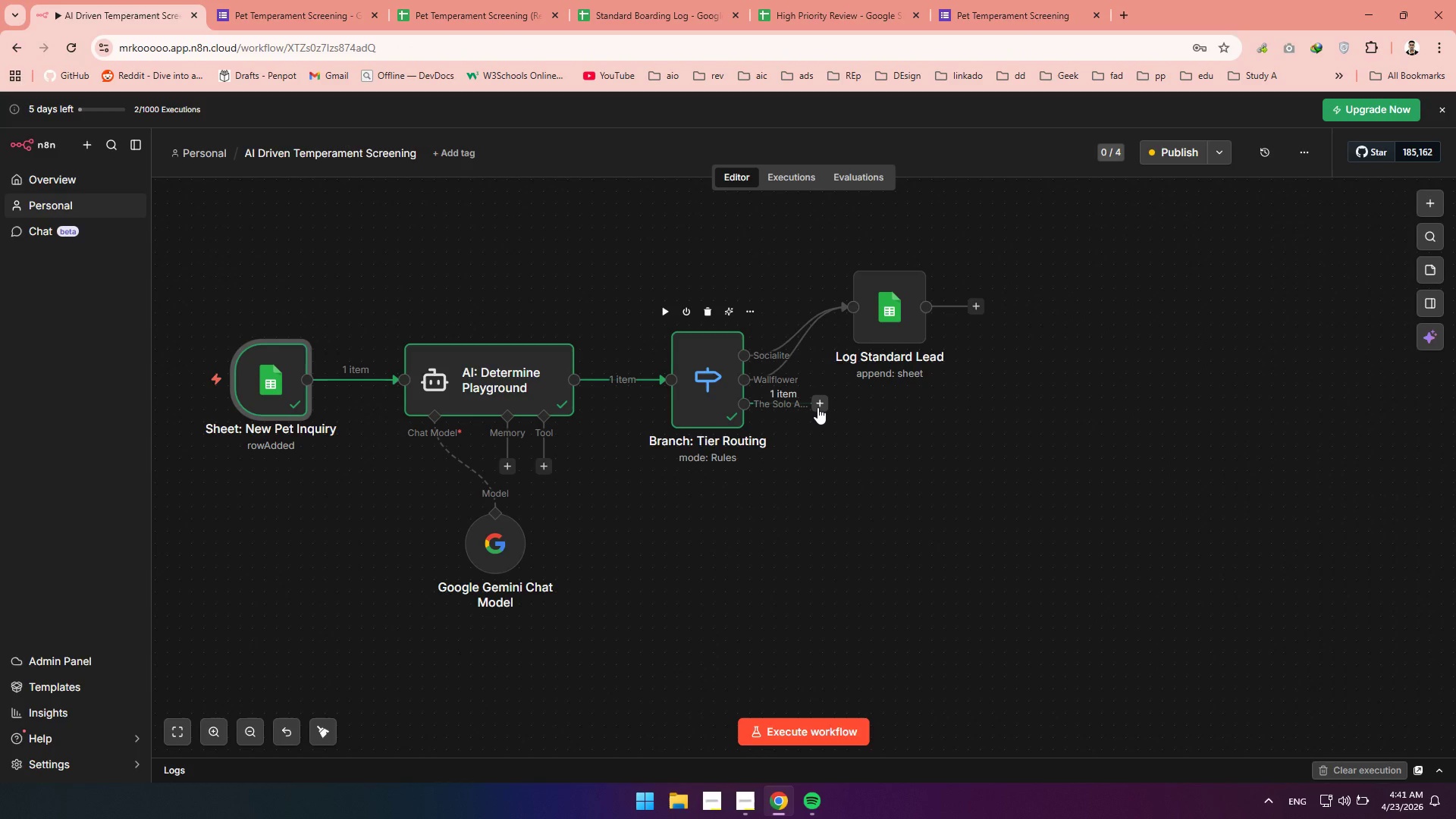 
left_click_drag(start_coordinate=[817, 407], to_coordinate=[902, 476])
 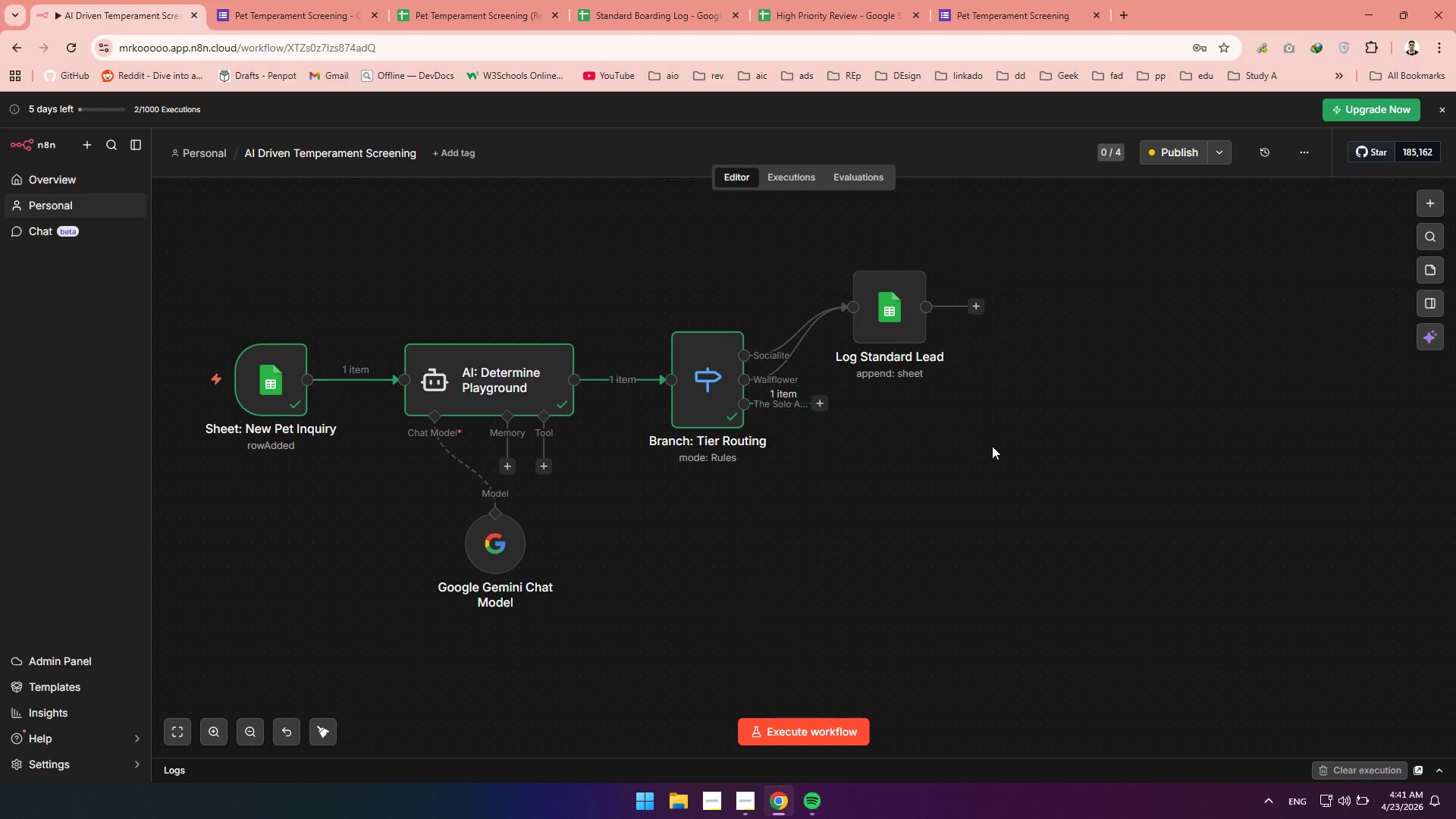 
left_click([1434, 206])
 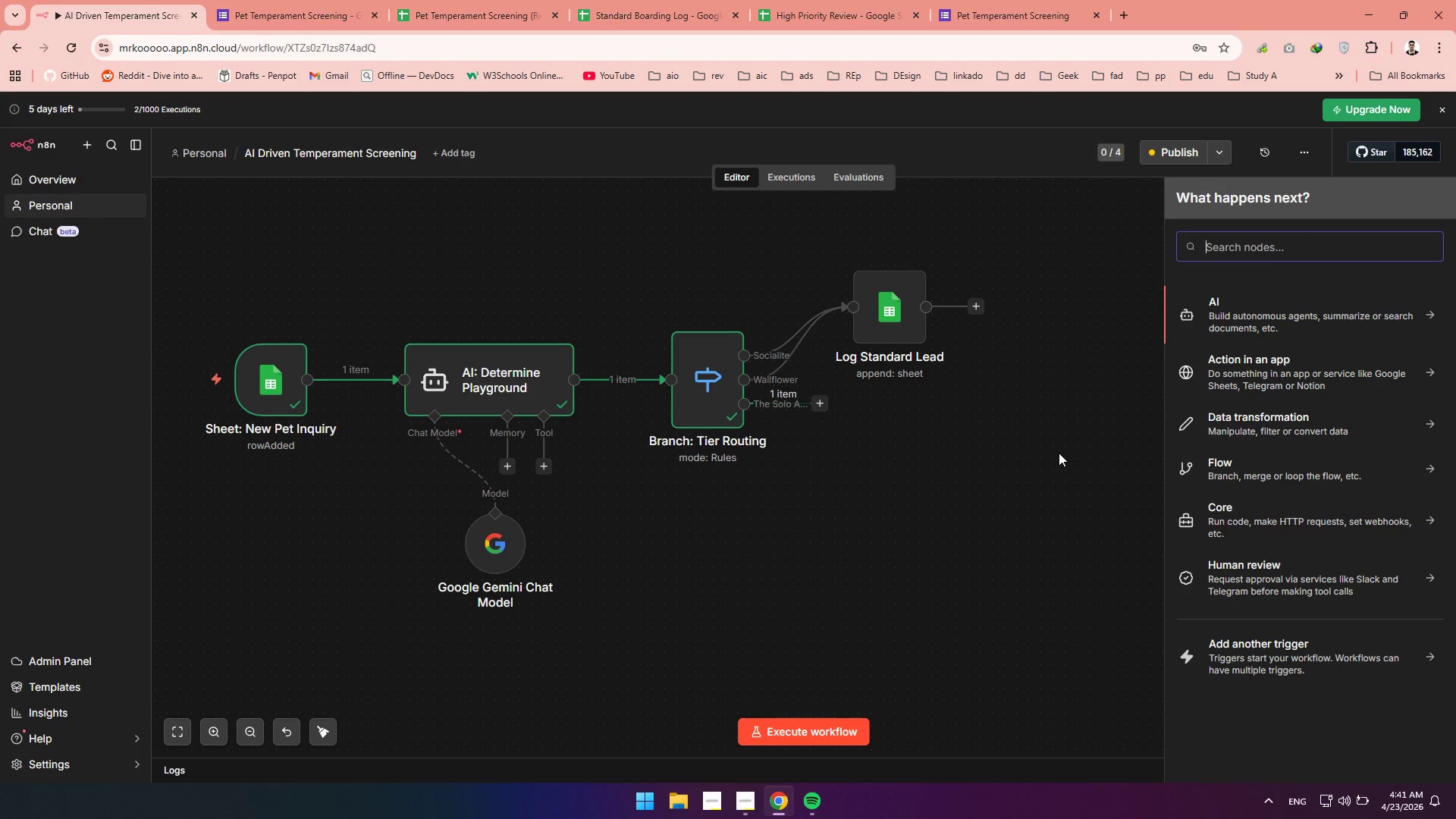 
type(Sheet)
 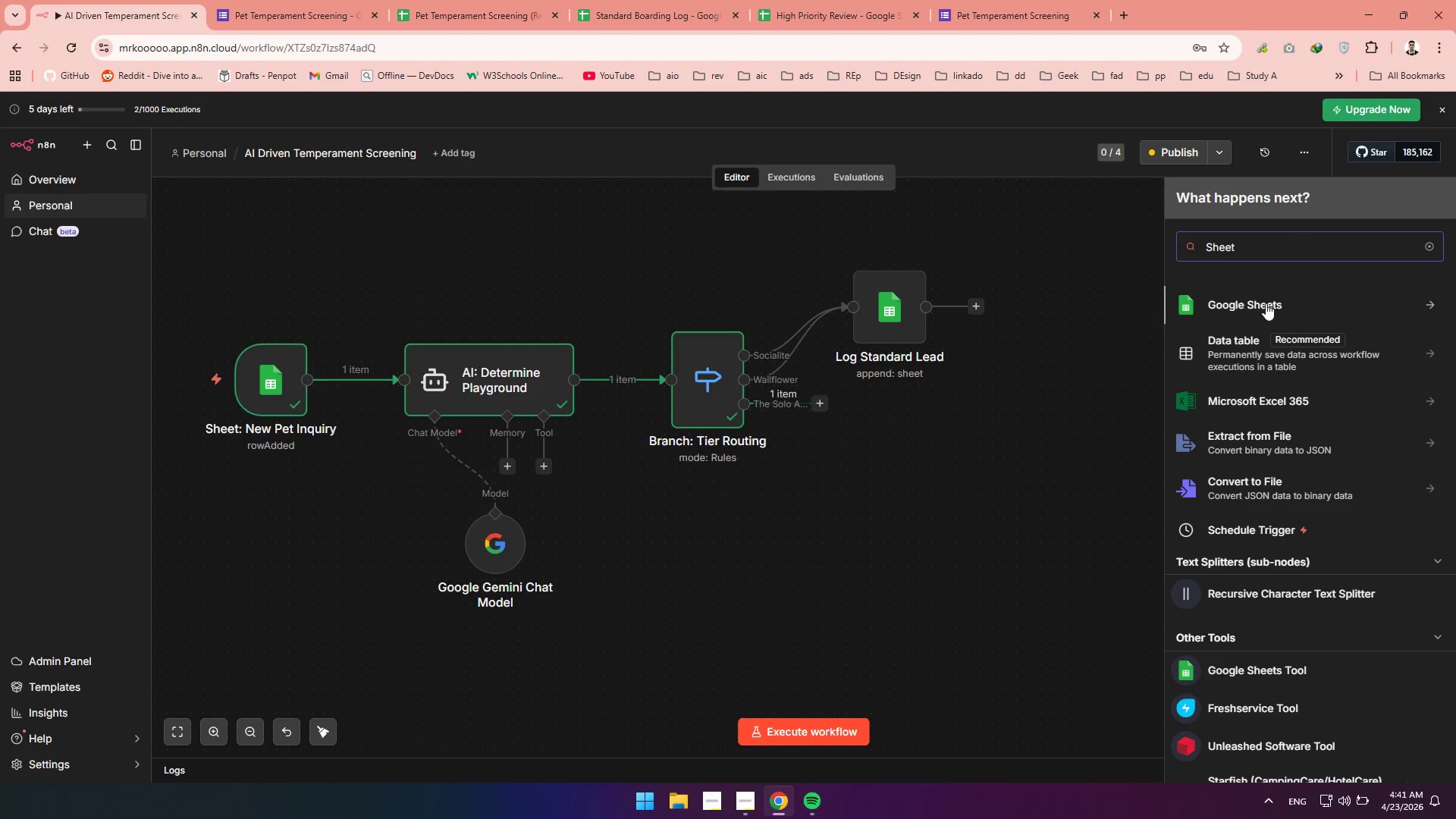 
left_click([1266, 303])
 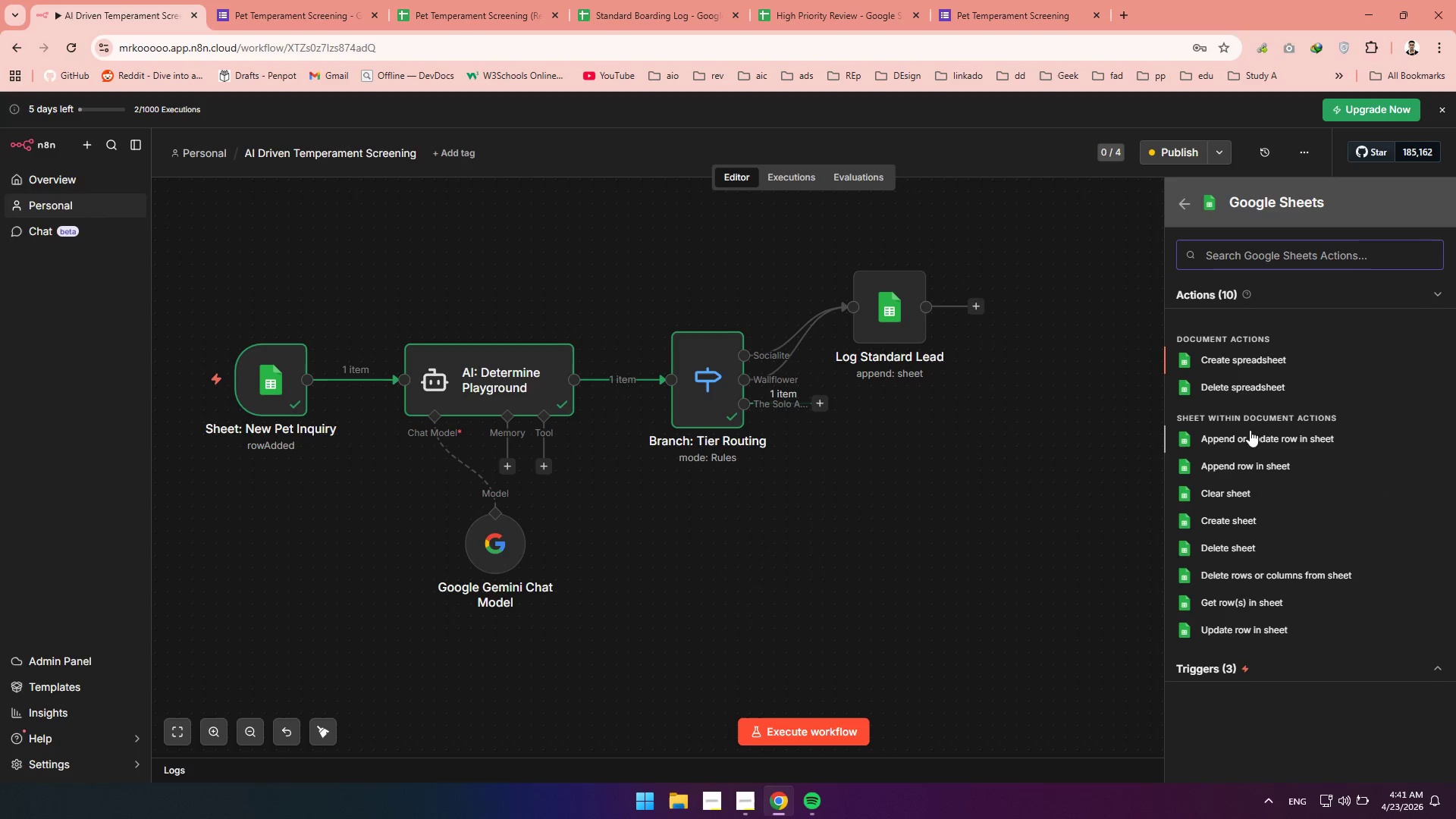 
left_click([1243, 468])
 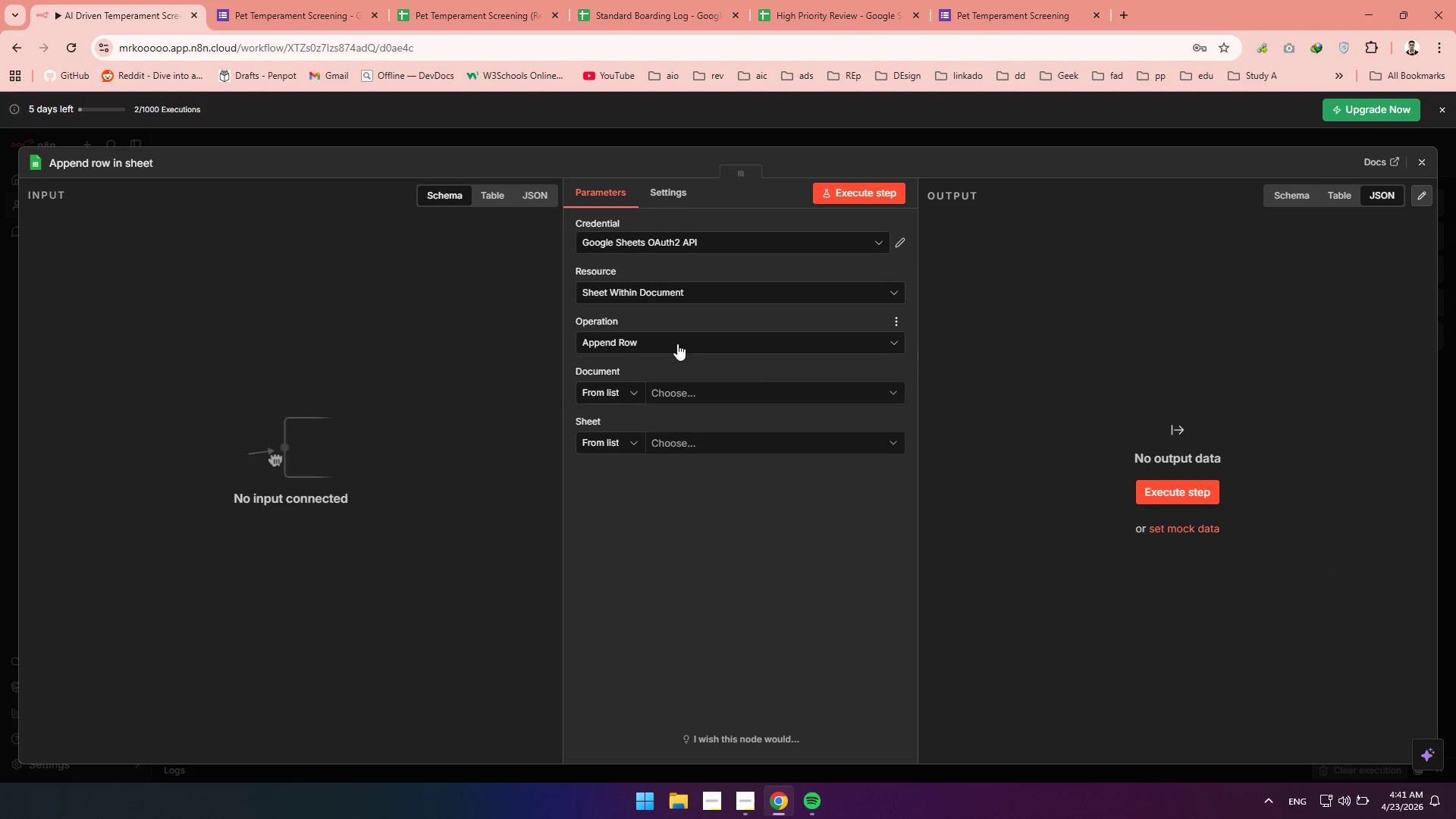 
wait(5.88)
 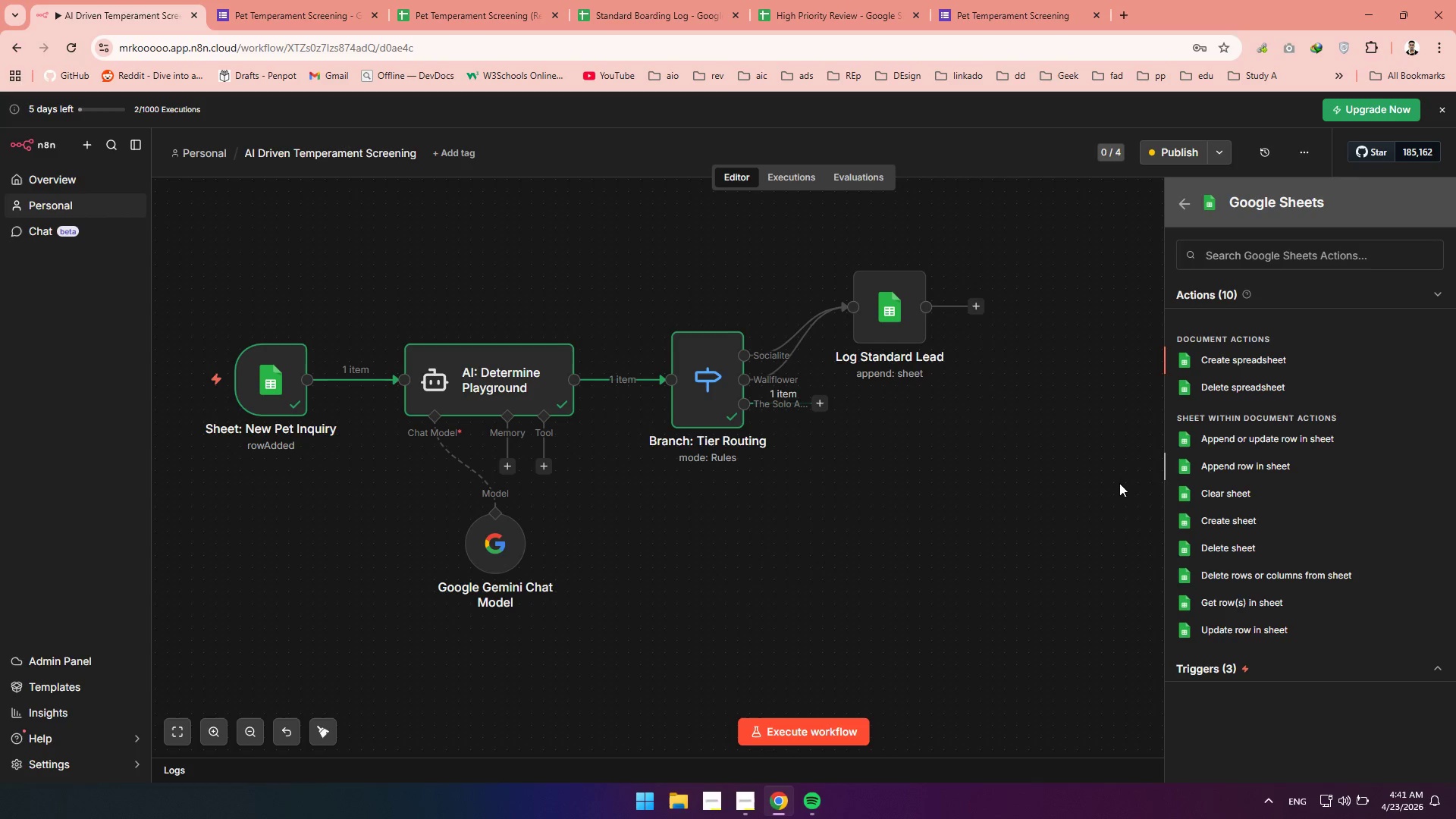 
left_click([696, 390])
 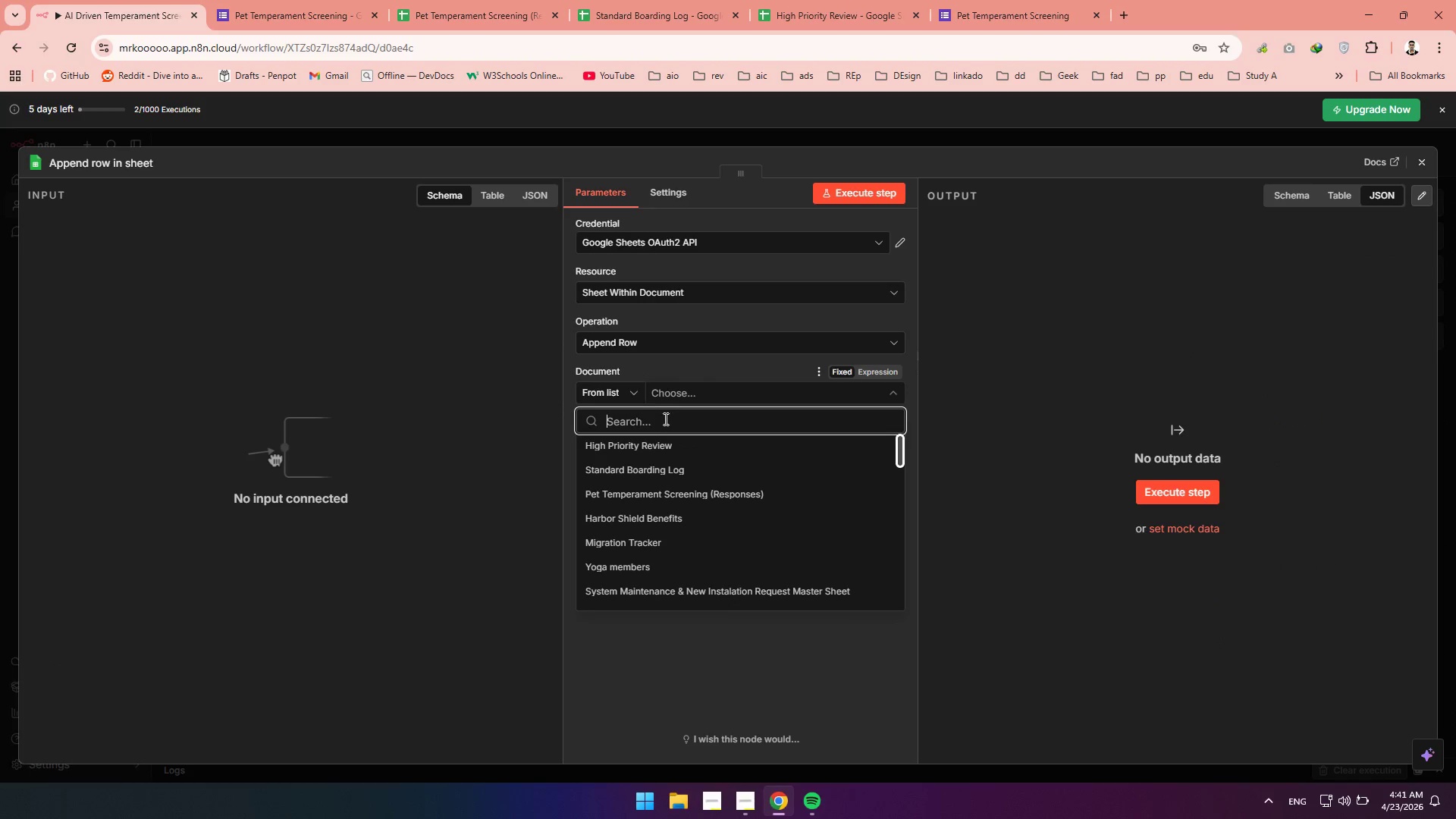 
left_click([657, 450])
 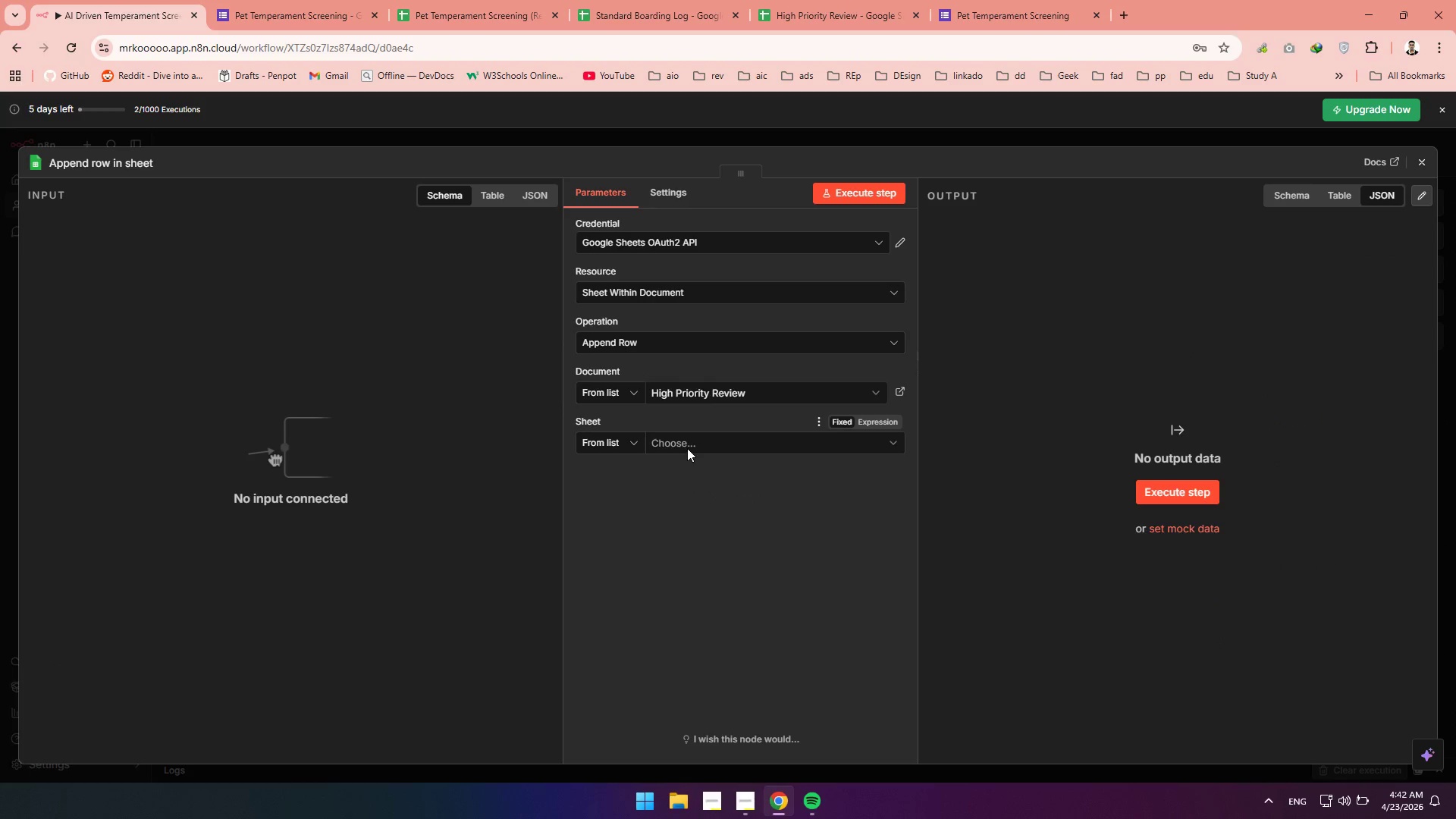 
double_click([686, 445])
 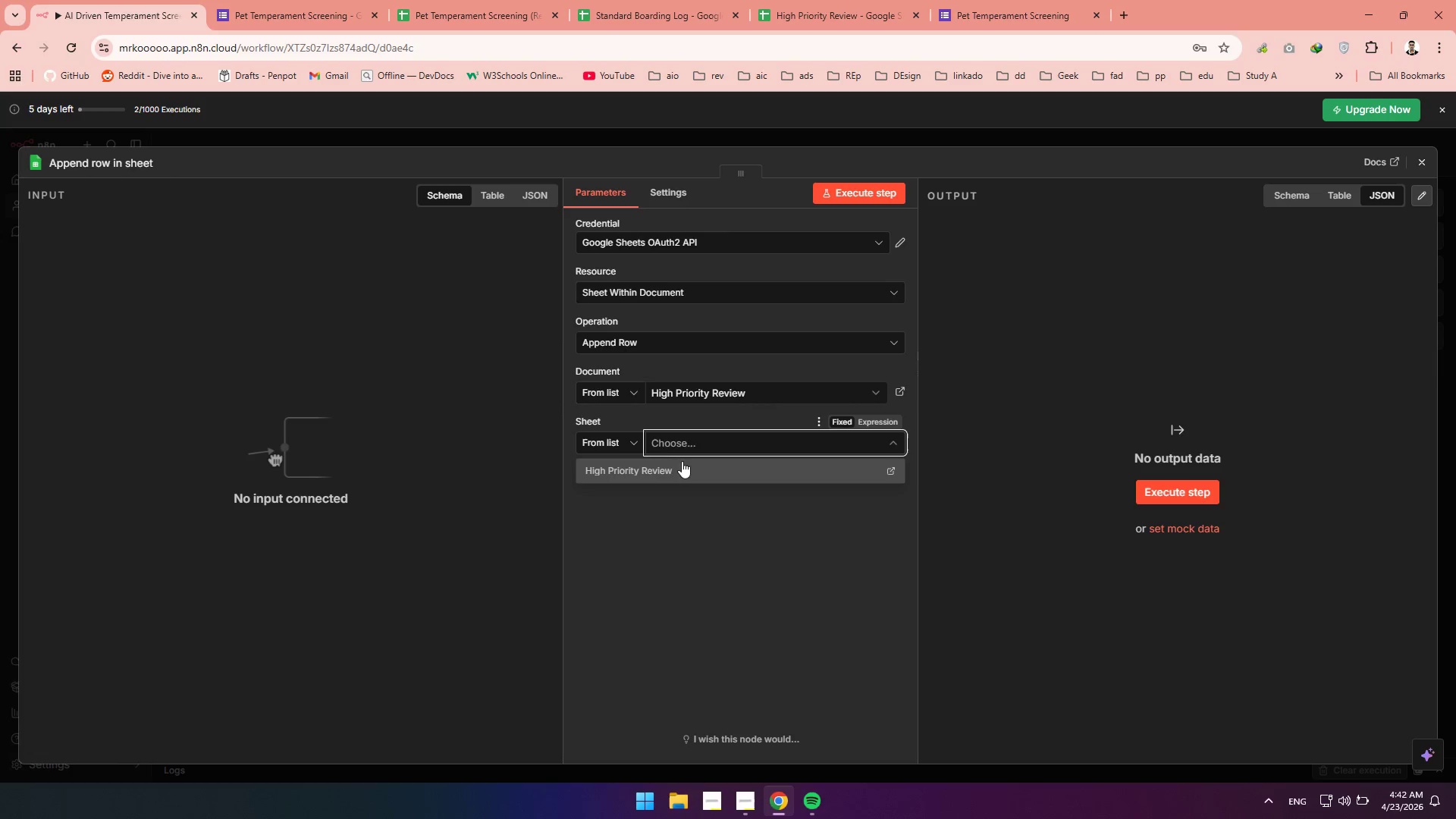 
left_click([667, 477])
 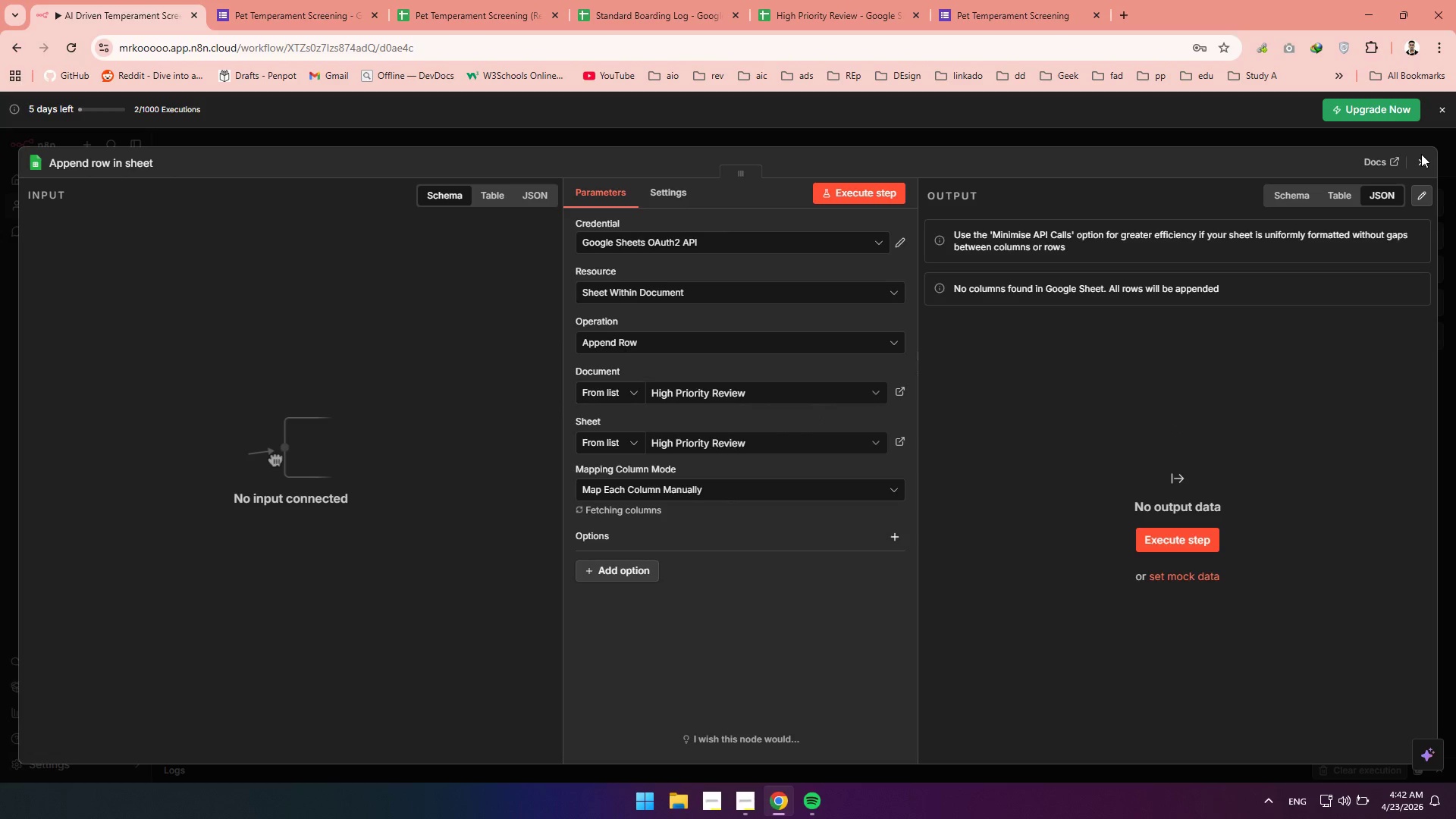 
left_click([1420, 155])
 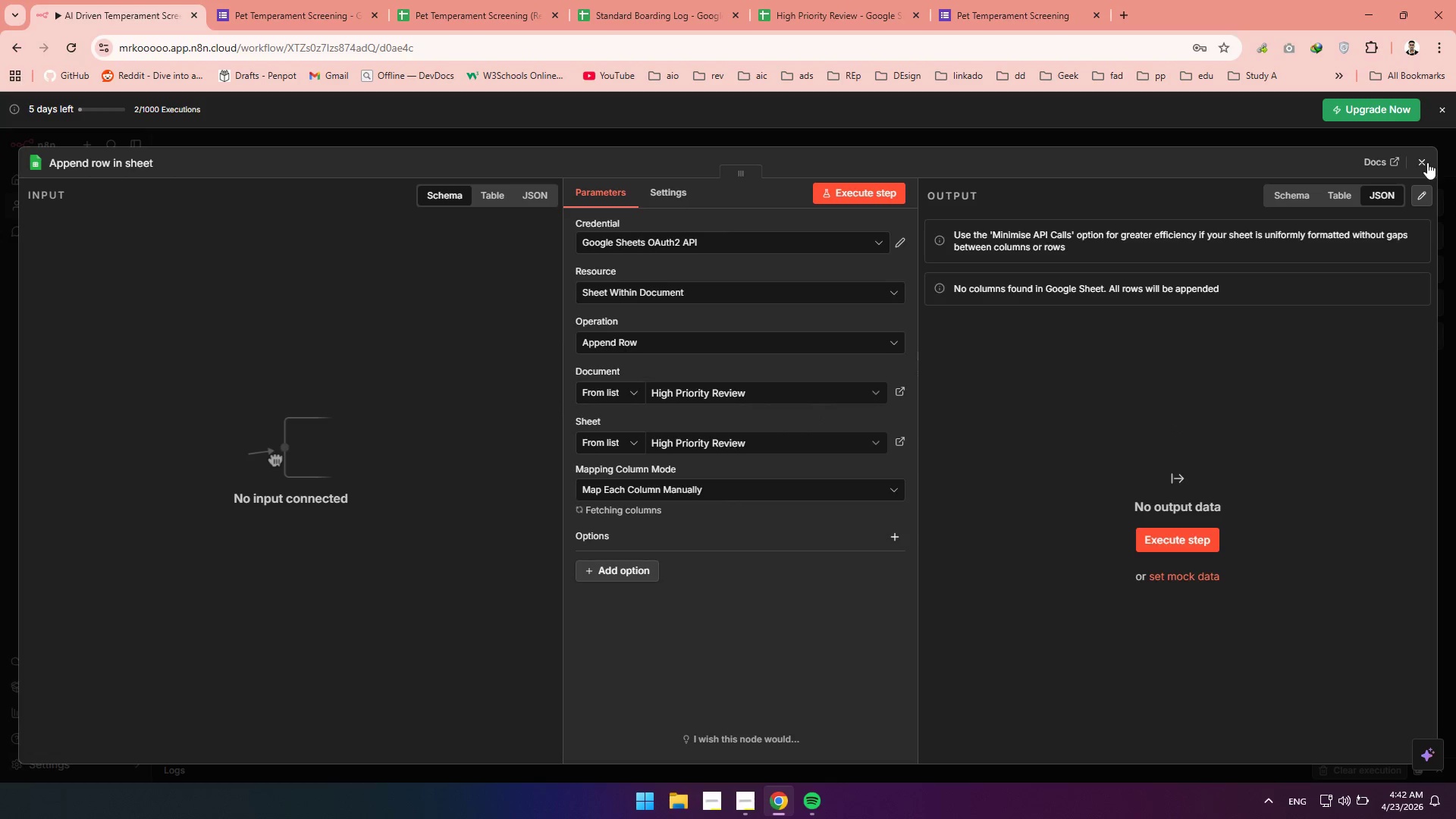 
left_click([1426, 162])
 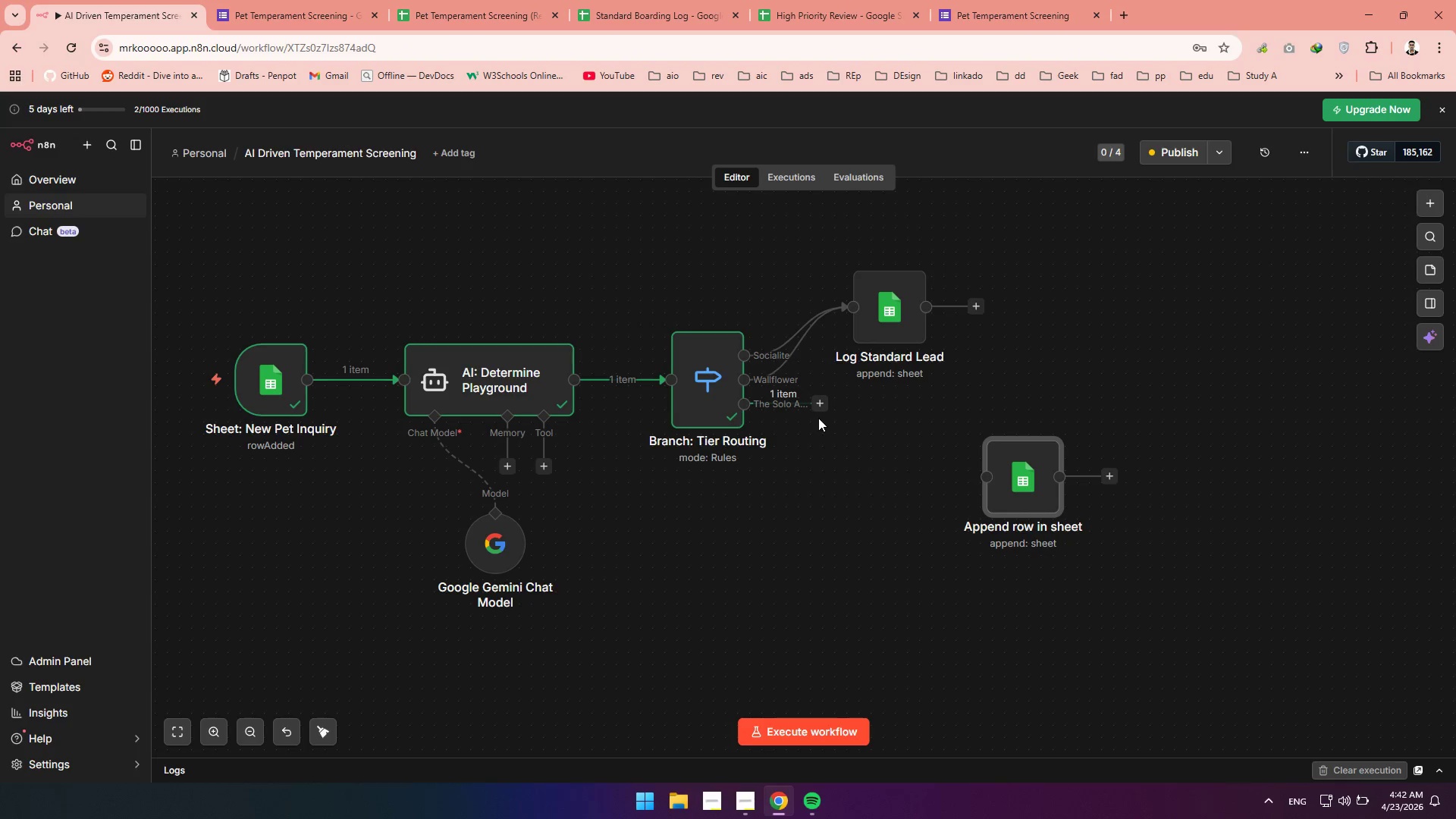 
left_click_drag(start_coordinate=[819, 404], to_coordinate=[966, 476])
 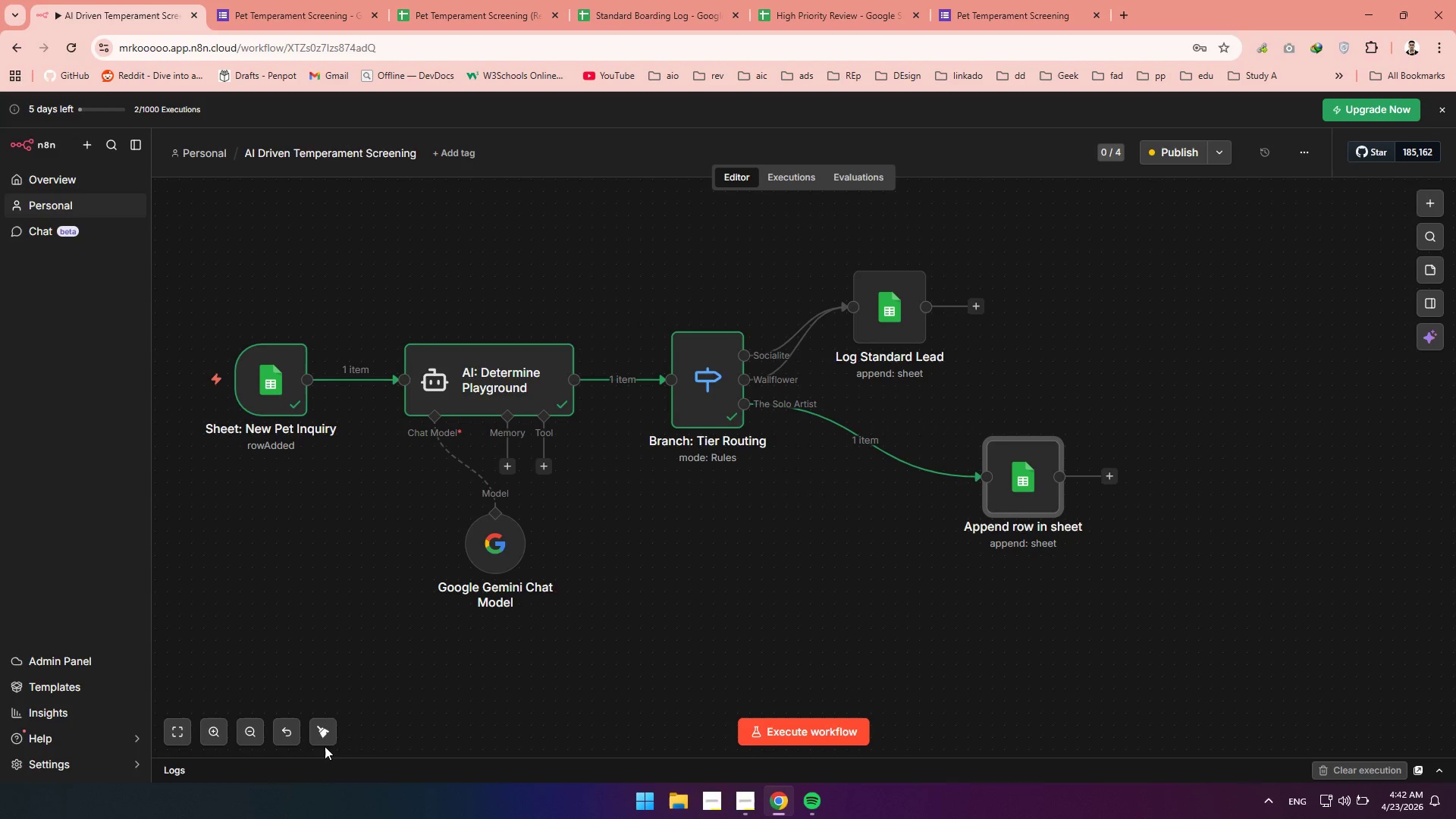 
left_click([322, 744])
 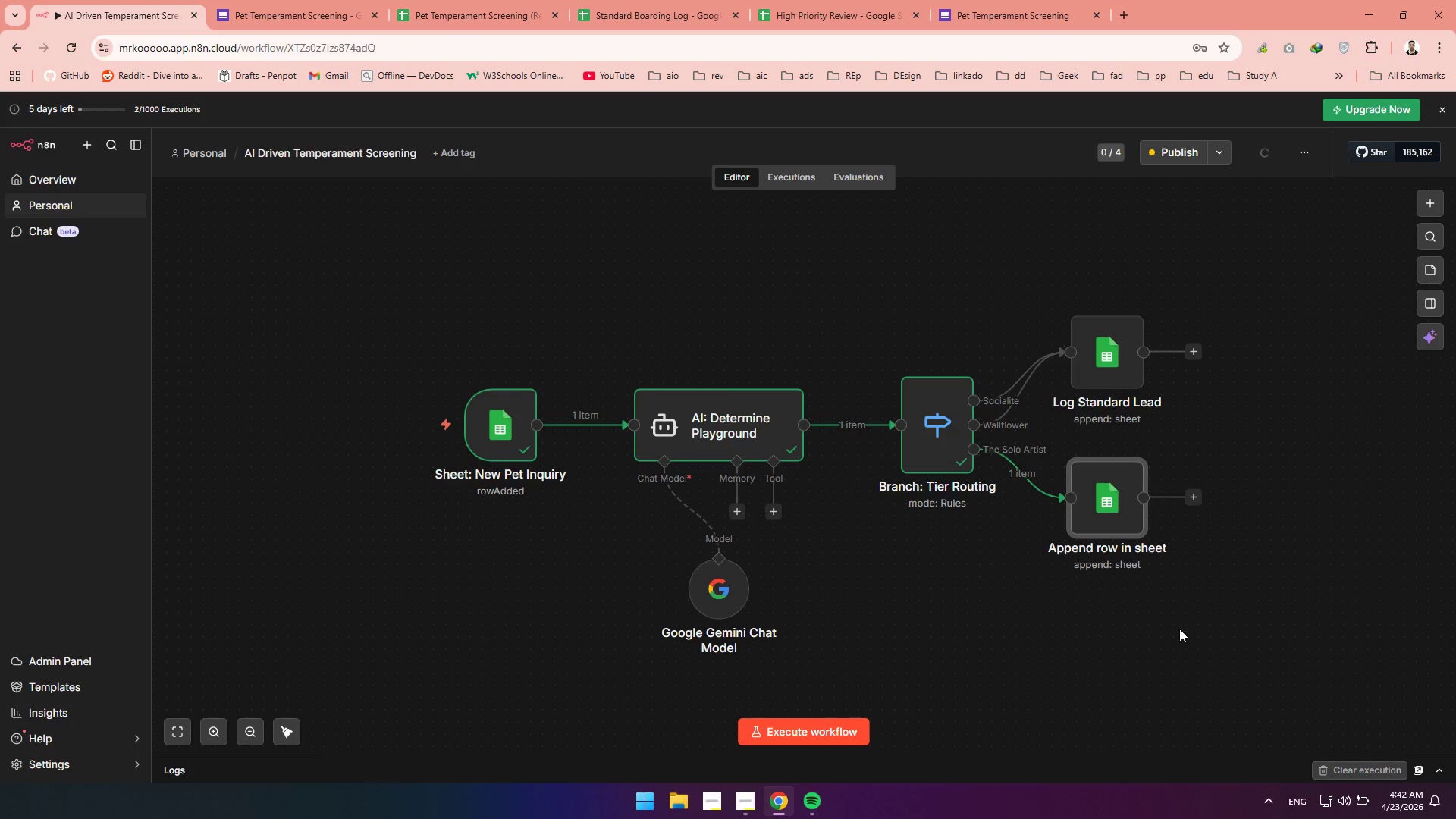 
hold_key(key=Space, duration=0.94)
 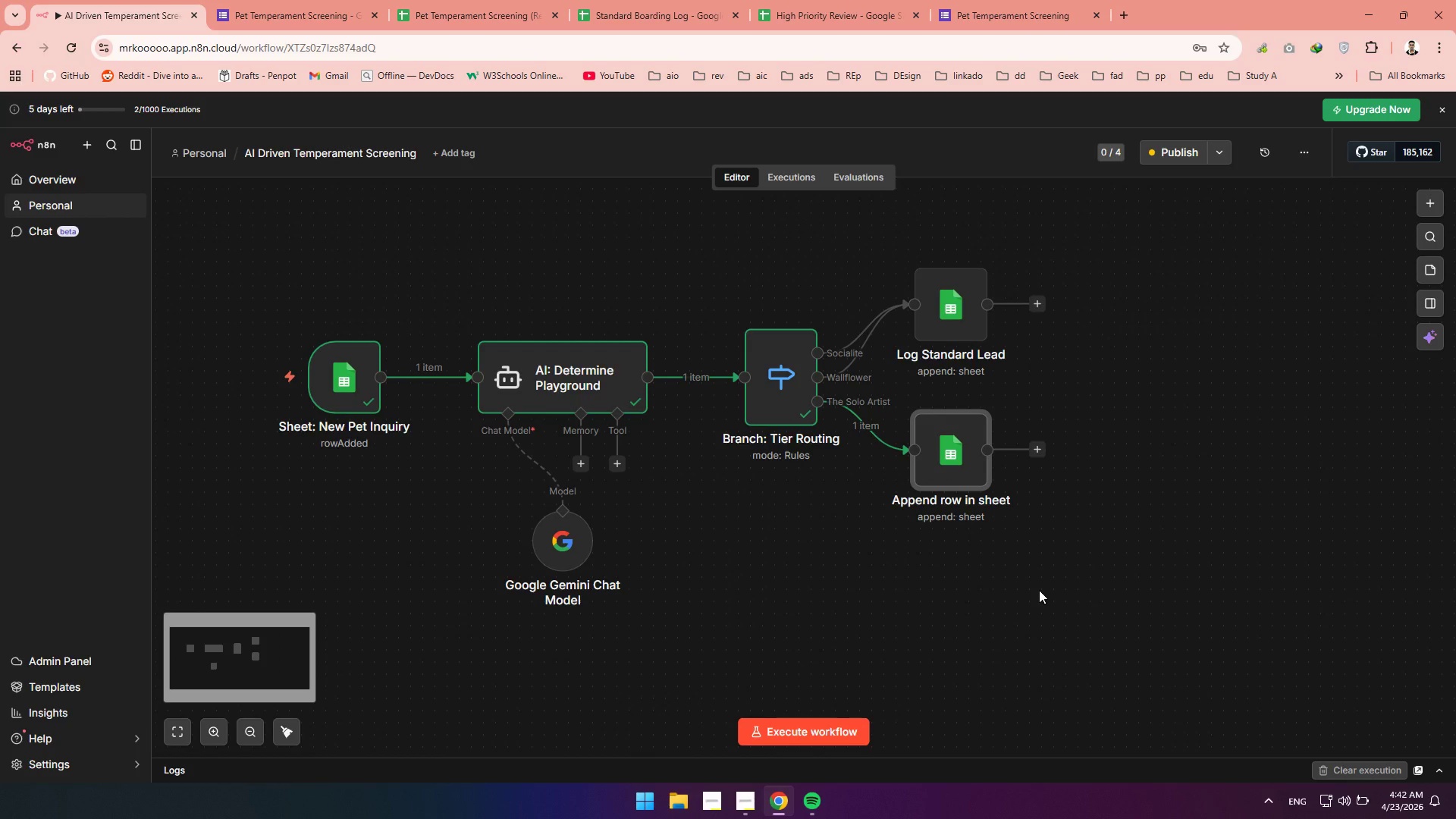 
left_click_drag(start_coordinate=[1195, 639], to_coordinate=[1039, 591])
 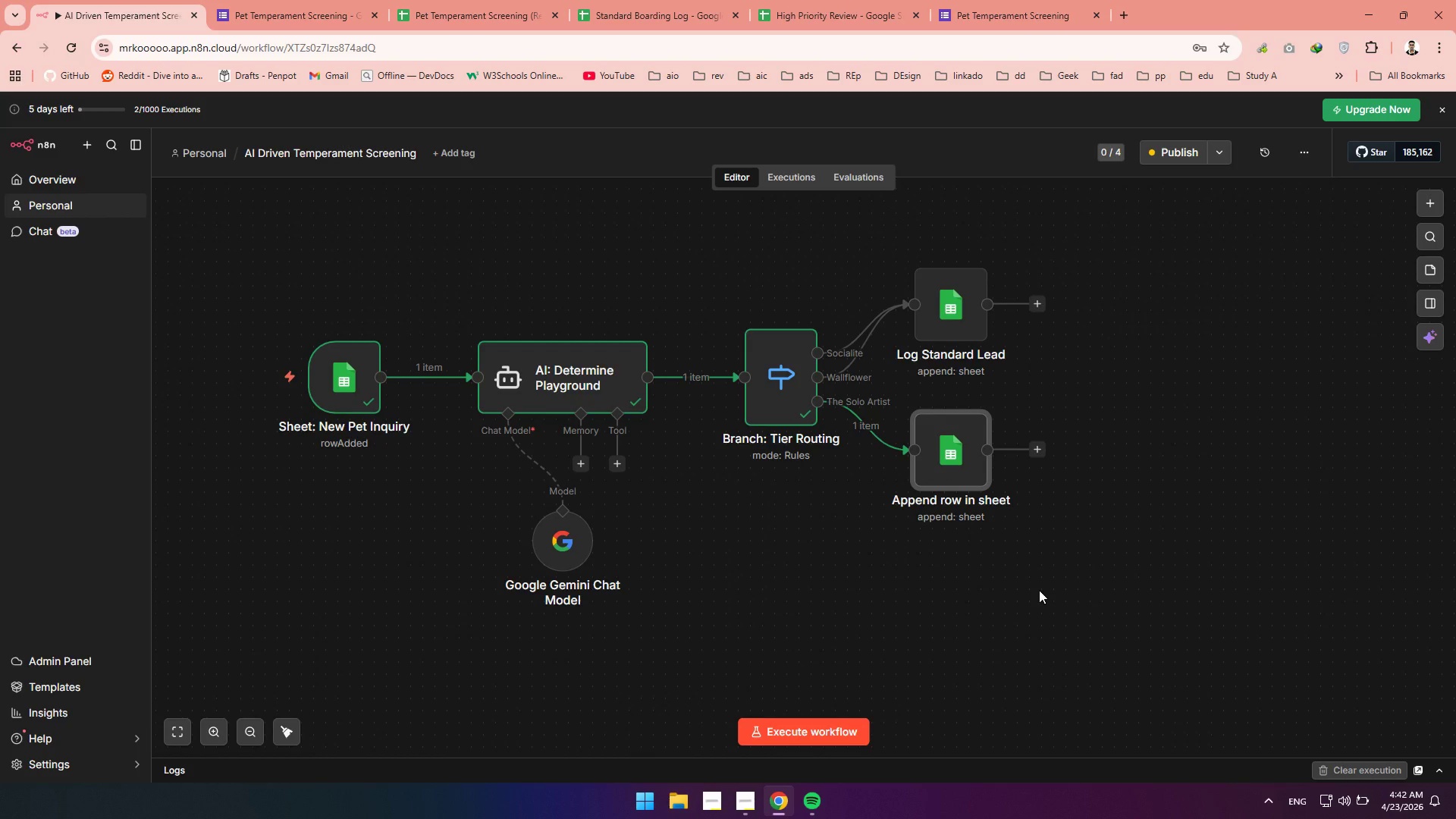 
wait(8.61)
 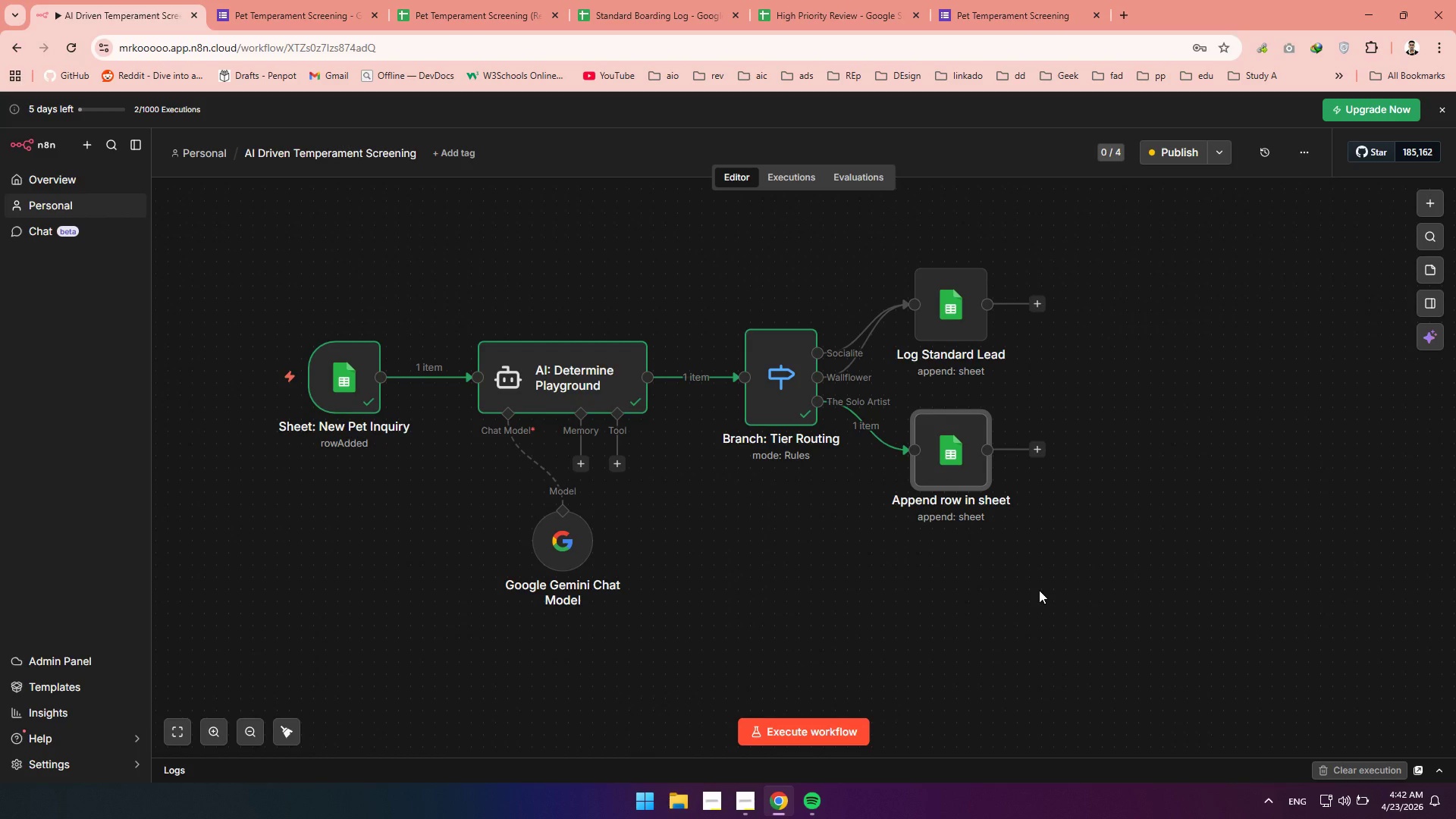 
double_click([955, 459])
 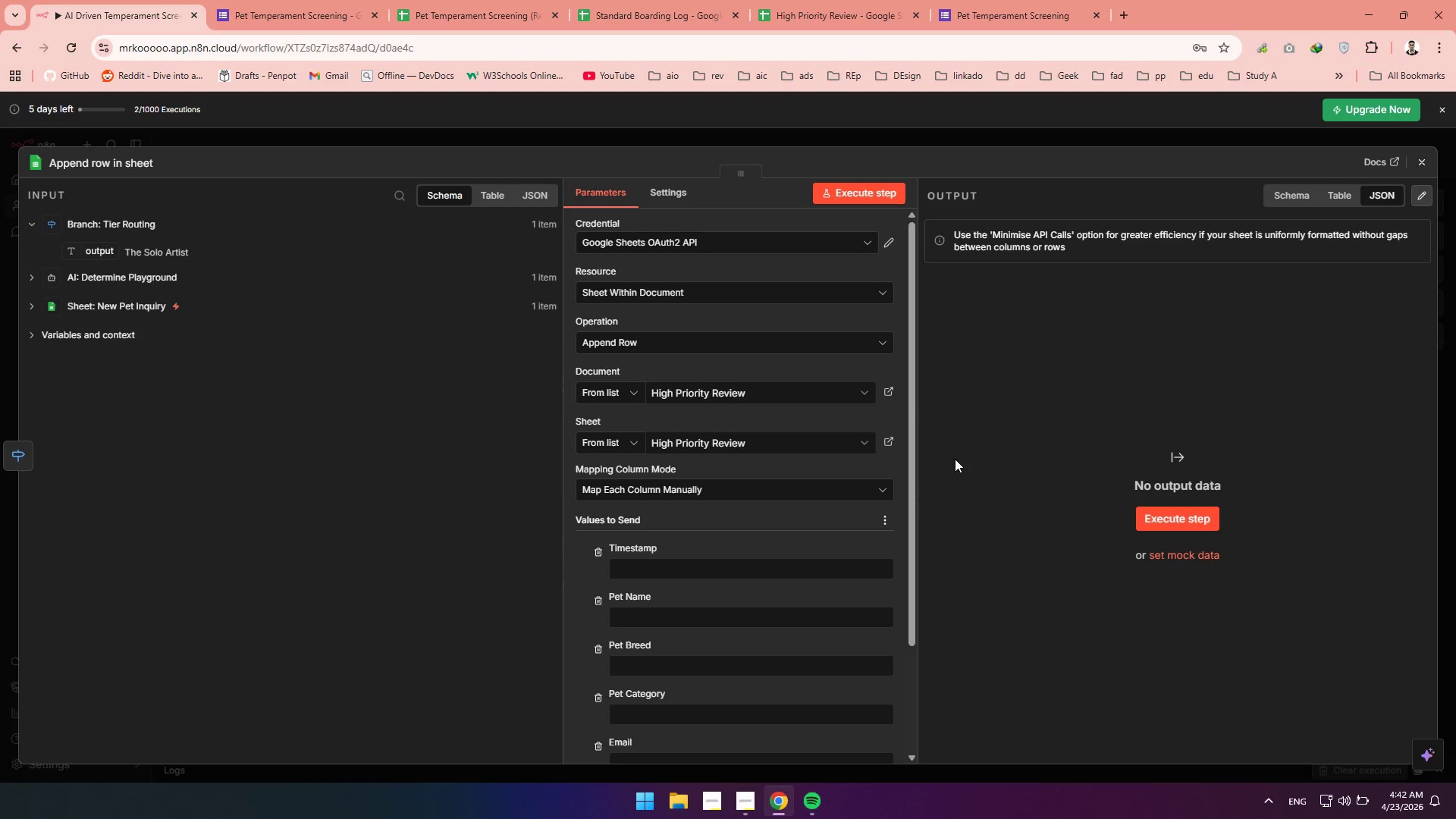 
wait(6.03)
 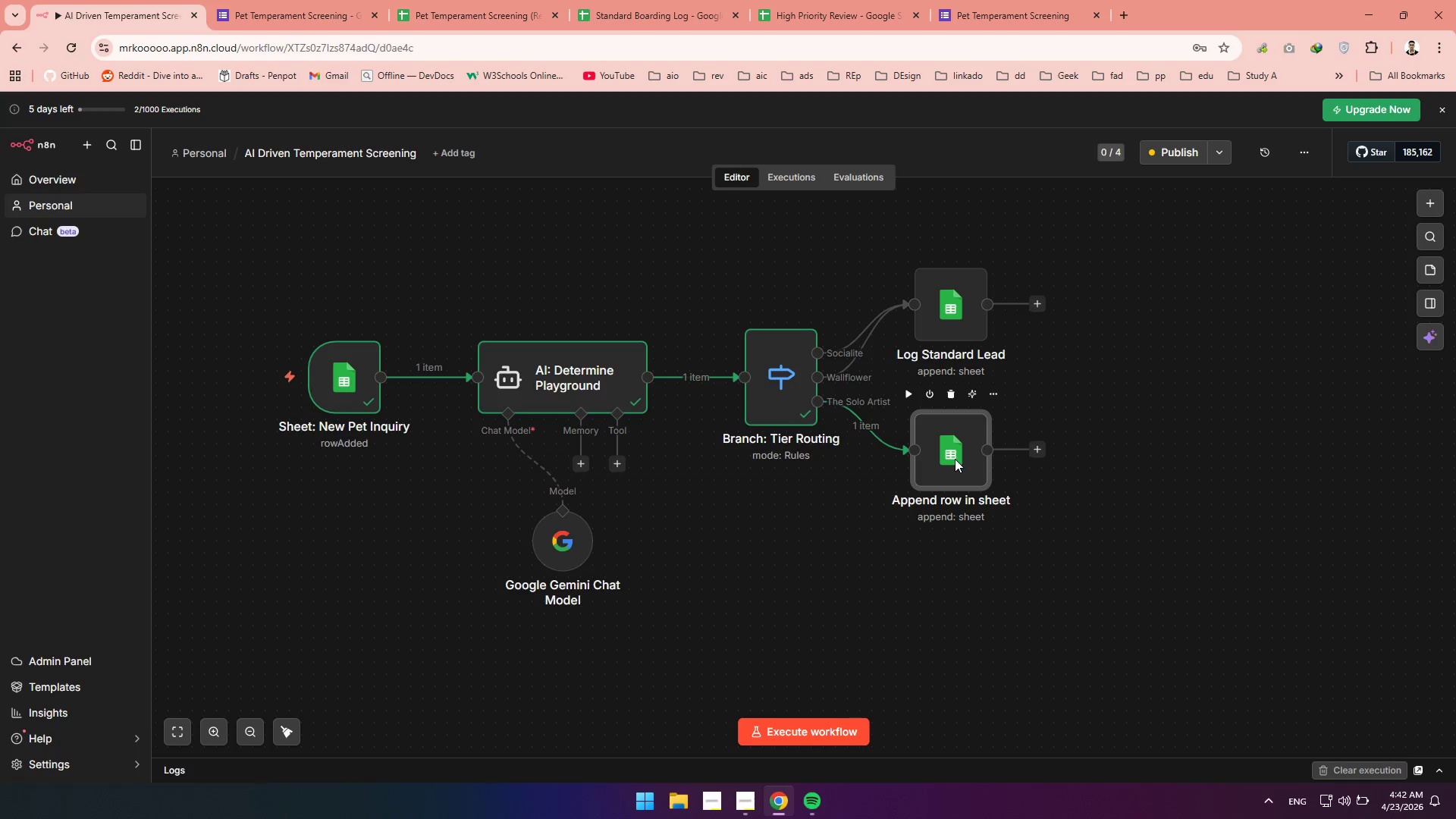 
left_click([107, 162])
 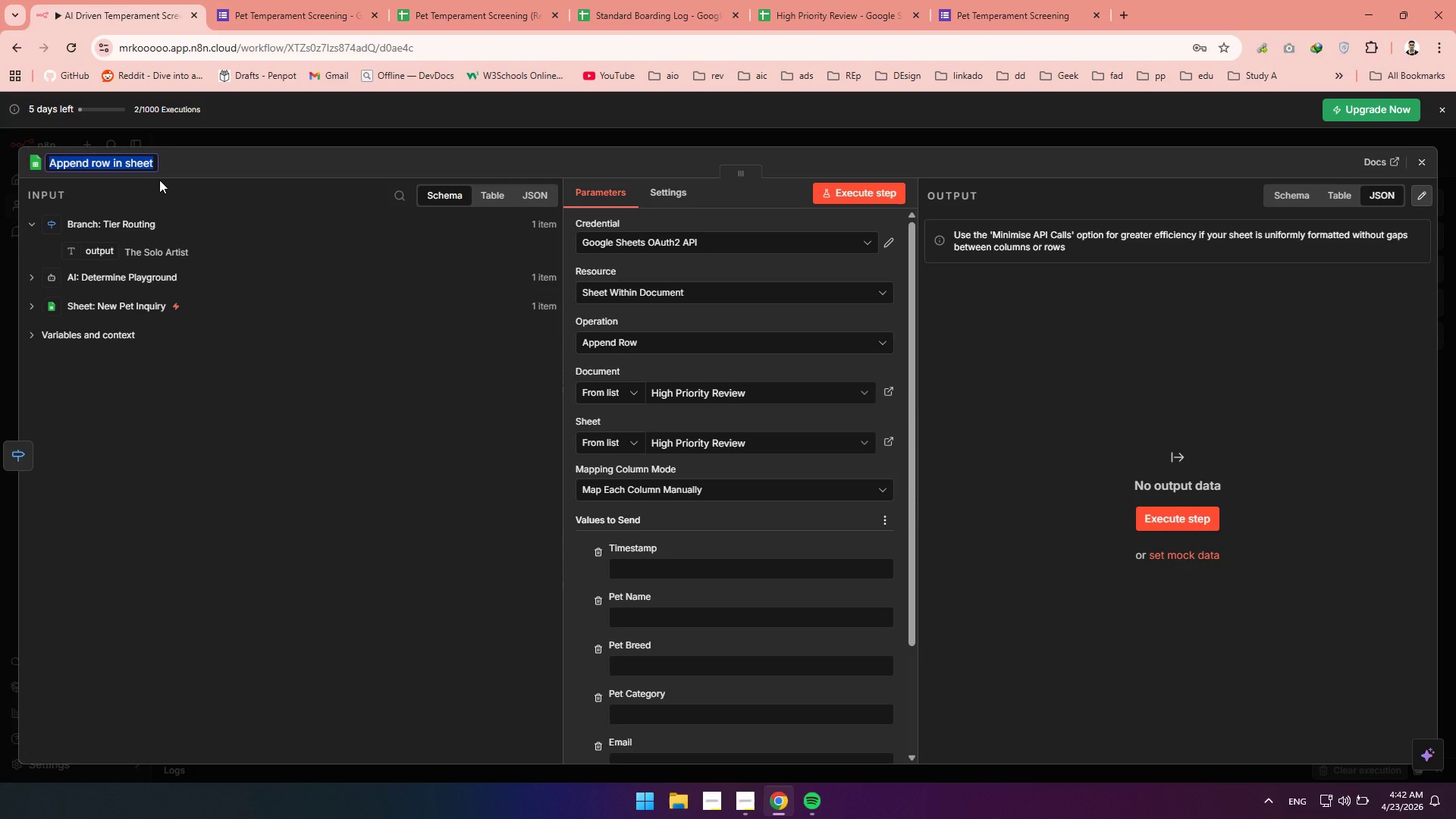 
type(Sheet: )
 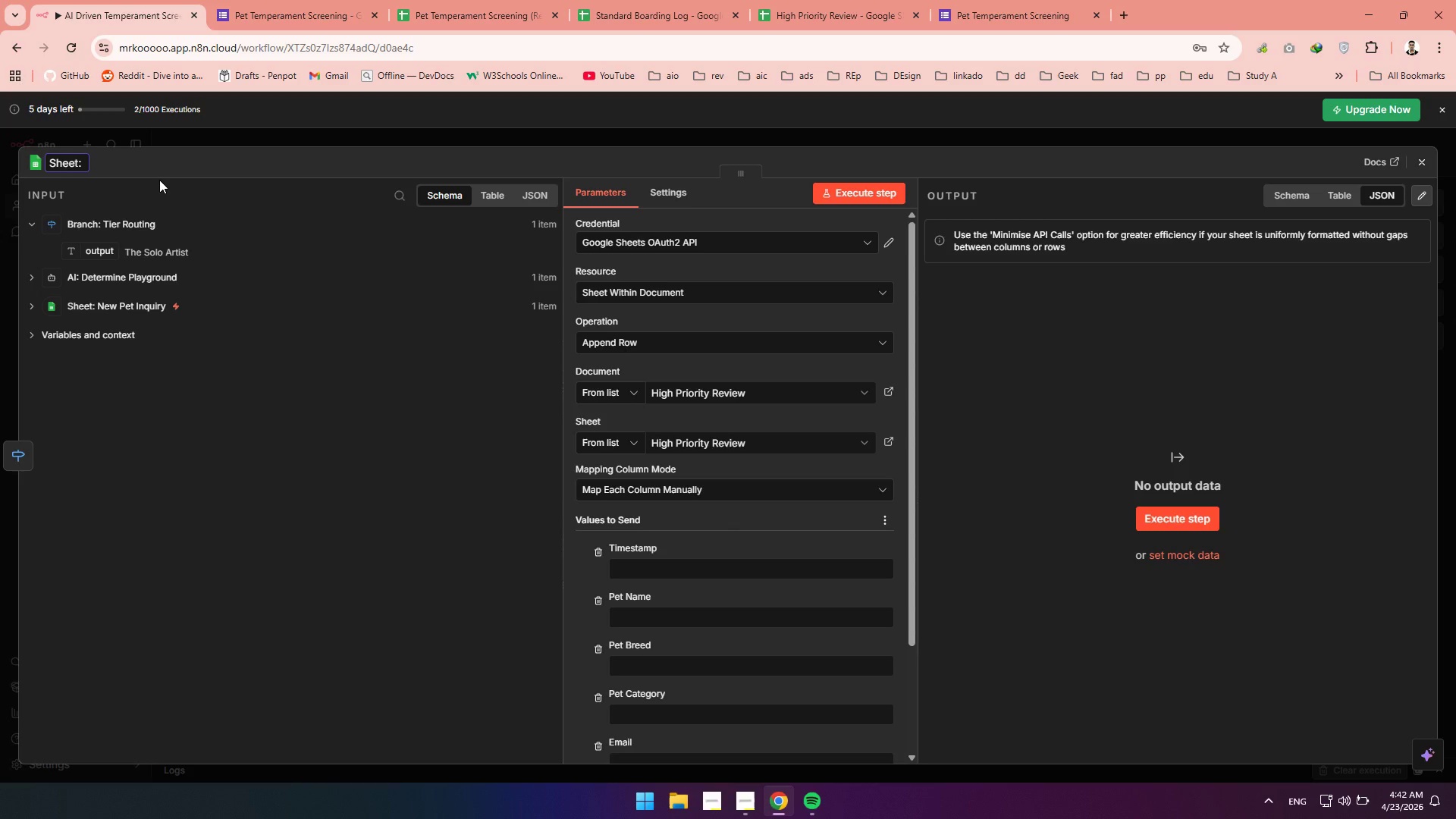 
type(Log High Priority)
 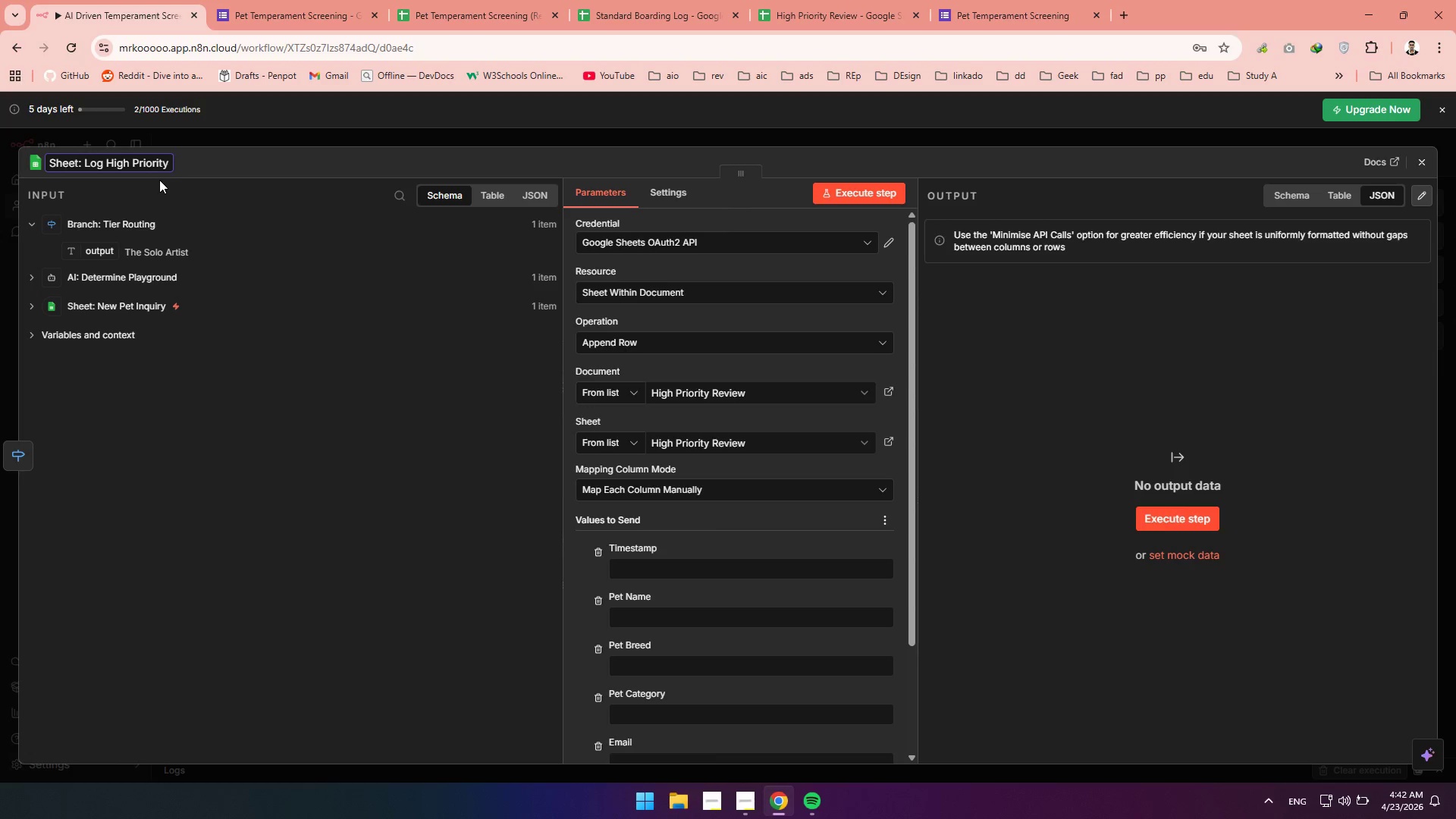 
left_click([282, 168])
 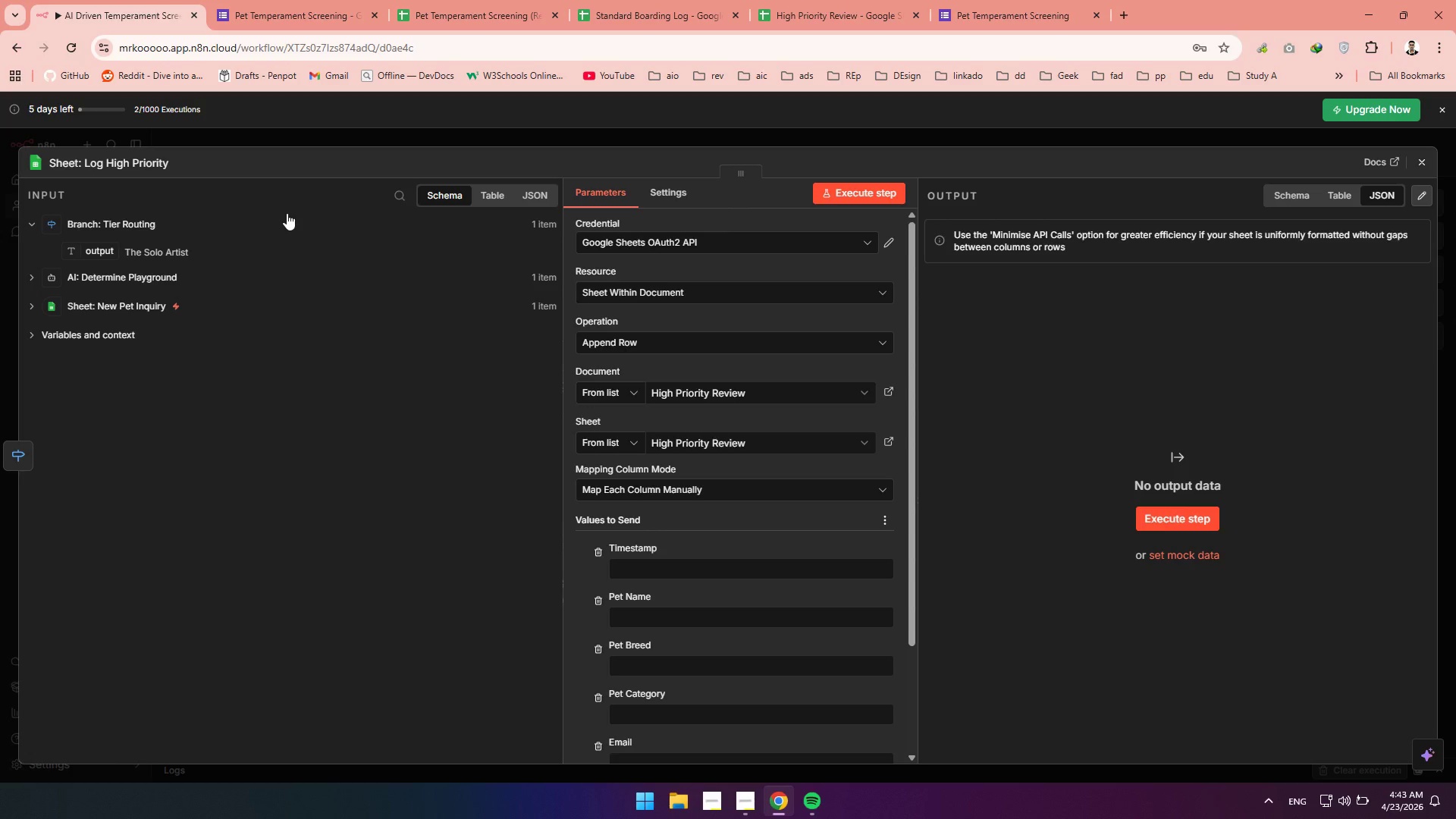 
wait(37.41)
 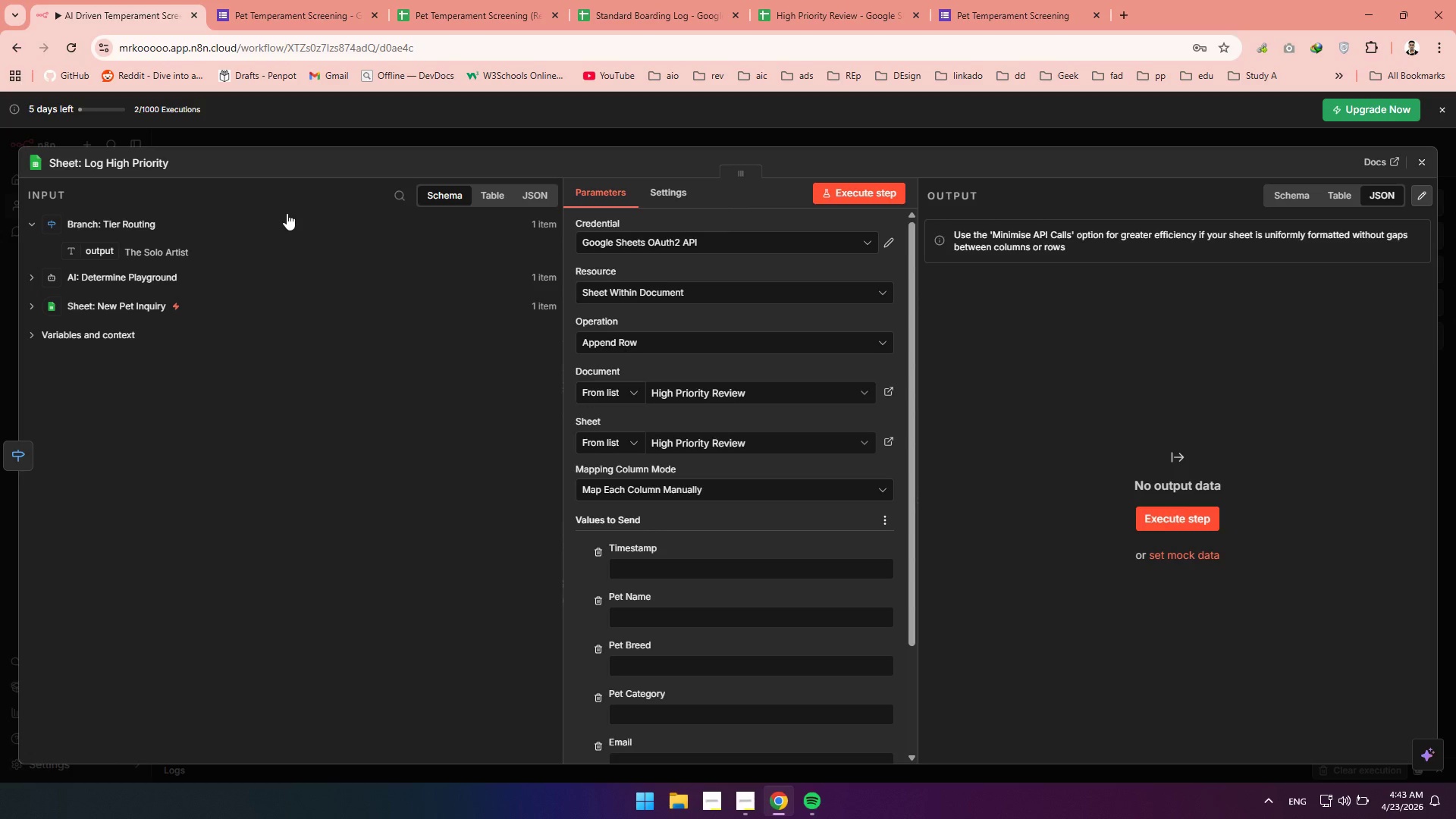 
left_click_drag(start_coordinate=[469, 443], to_coordinate=[470, 449])
 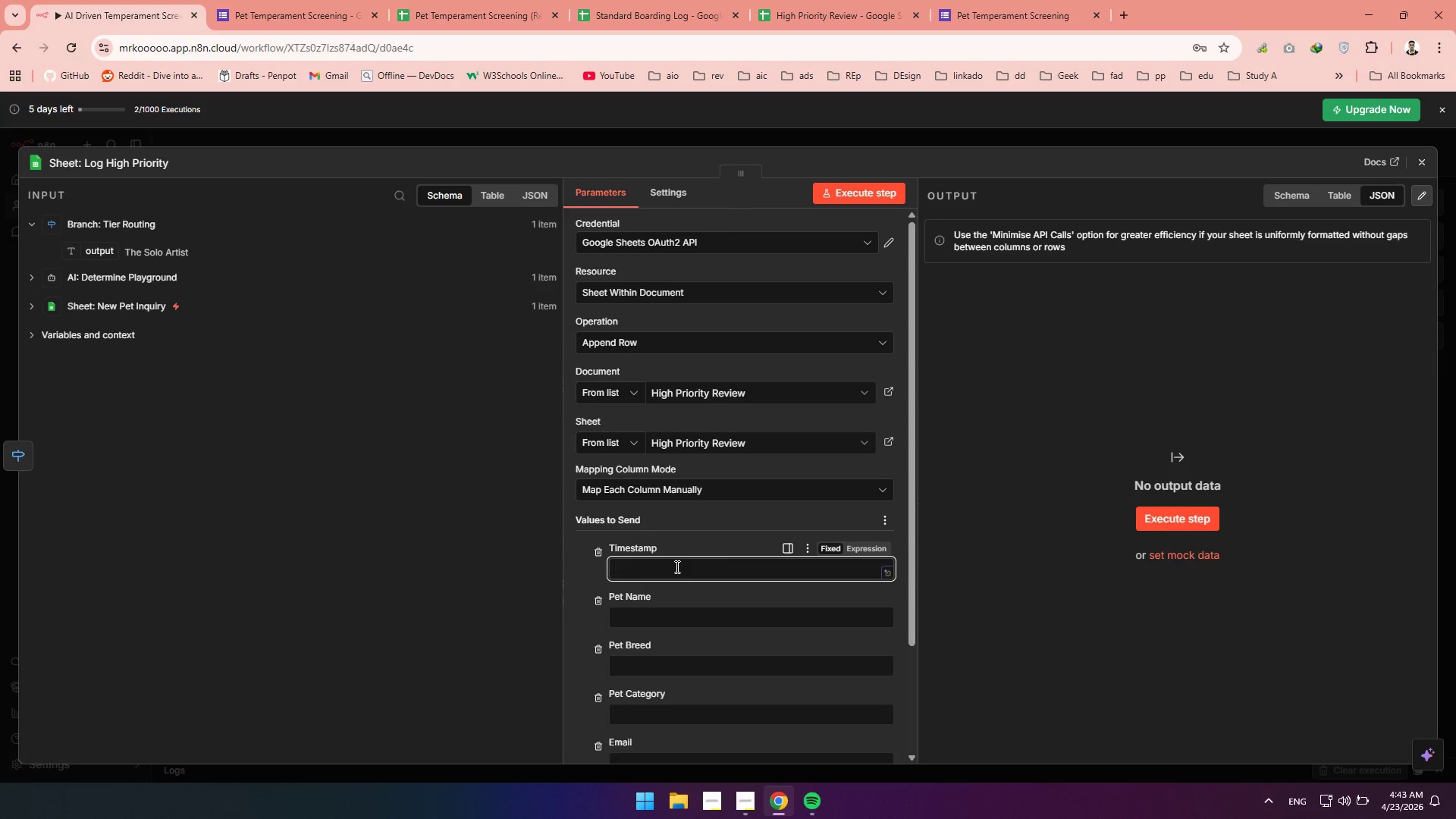 
wait(5.11)
 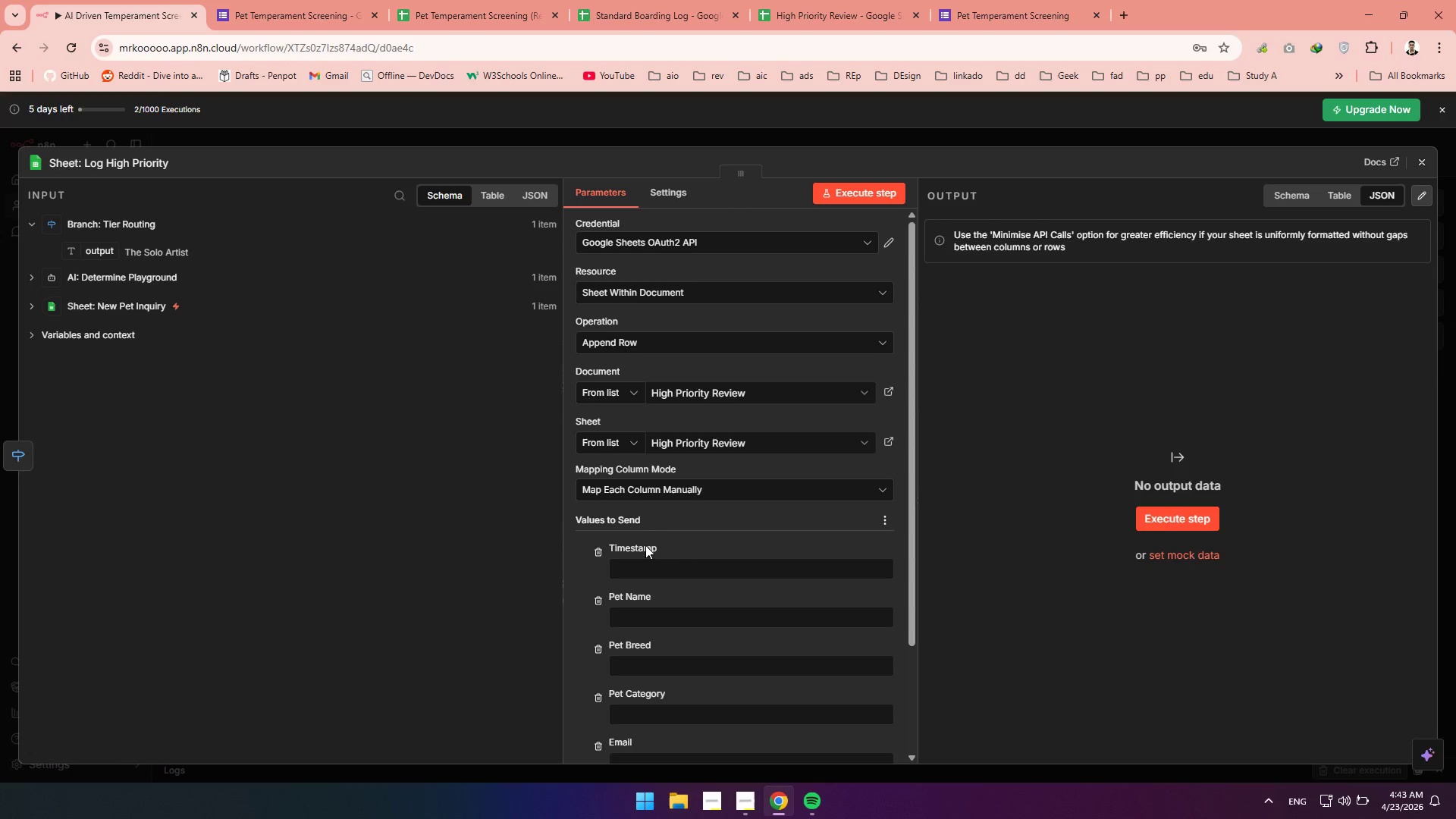 
key(Shift+BracketLeft)
 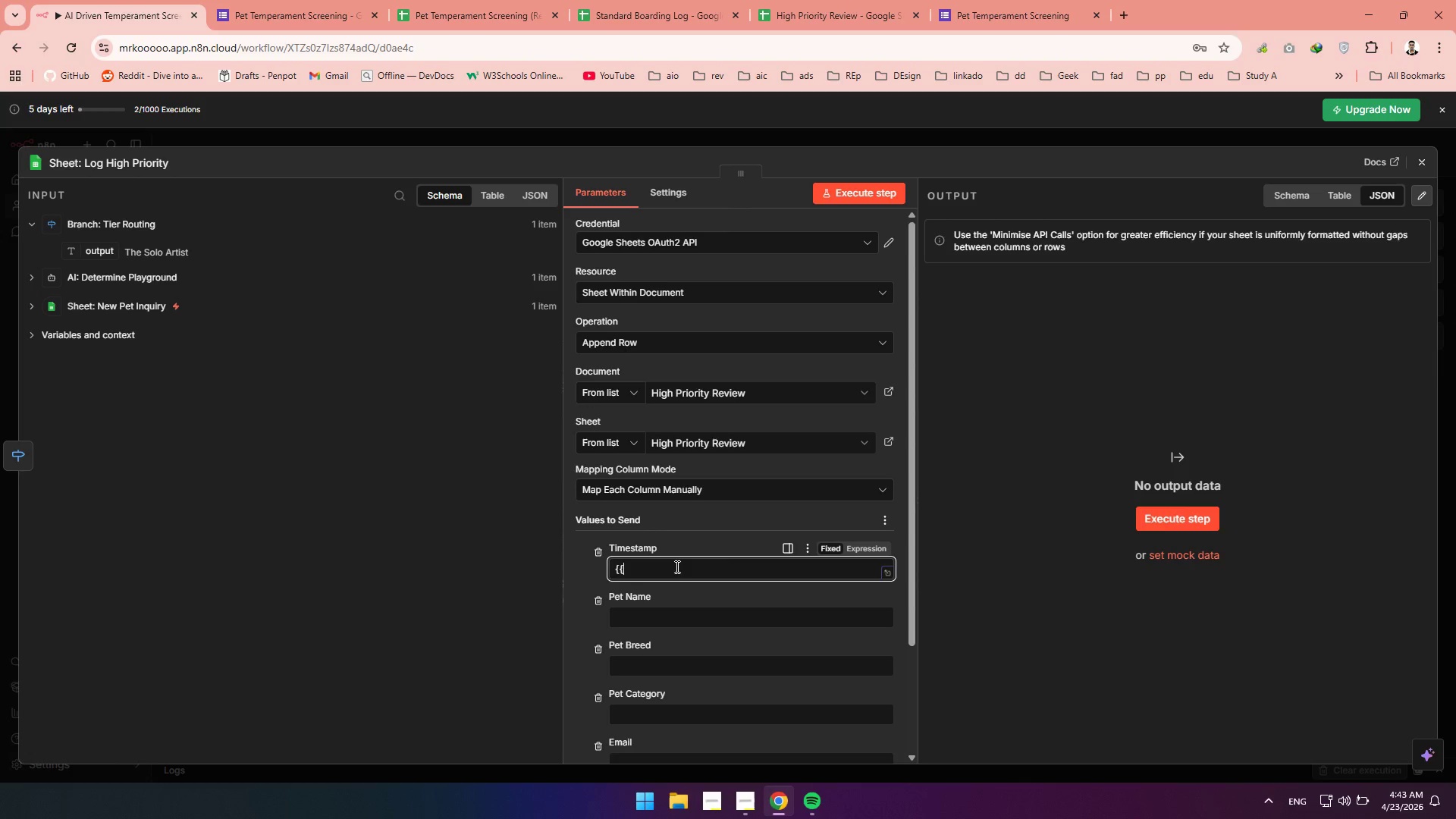 
key(Shift+BracketLeft)
 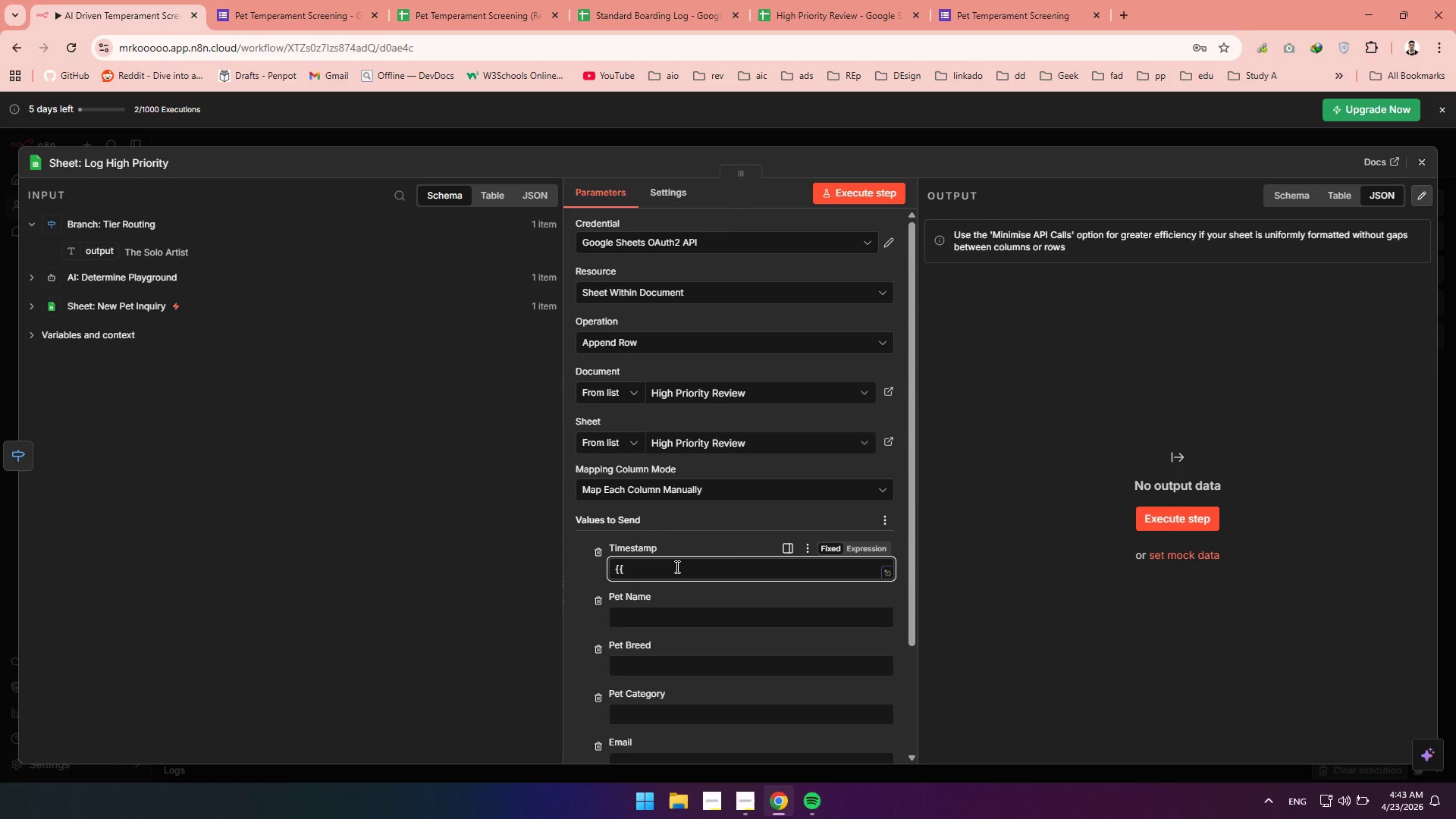 
key(Shift+BracketRight)
 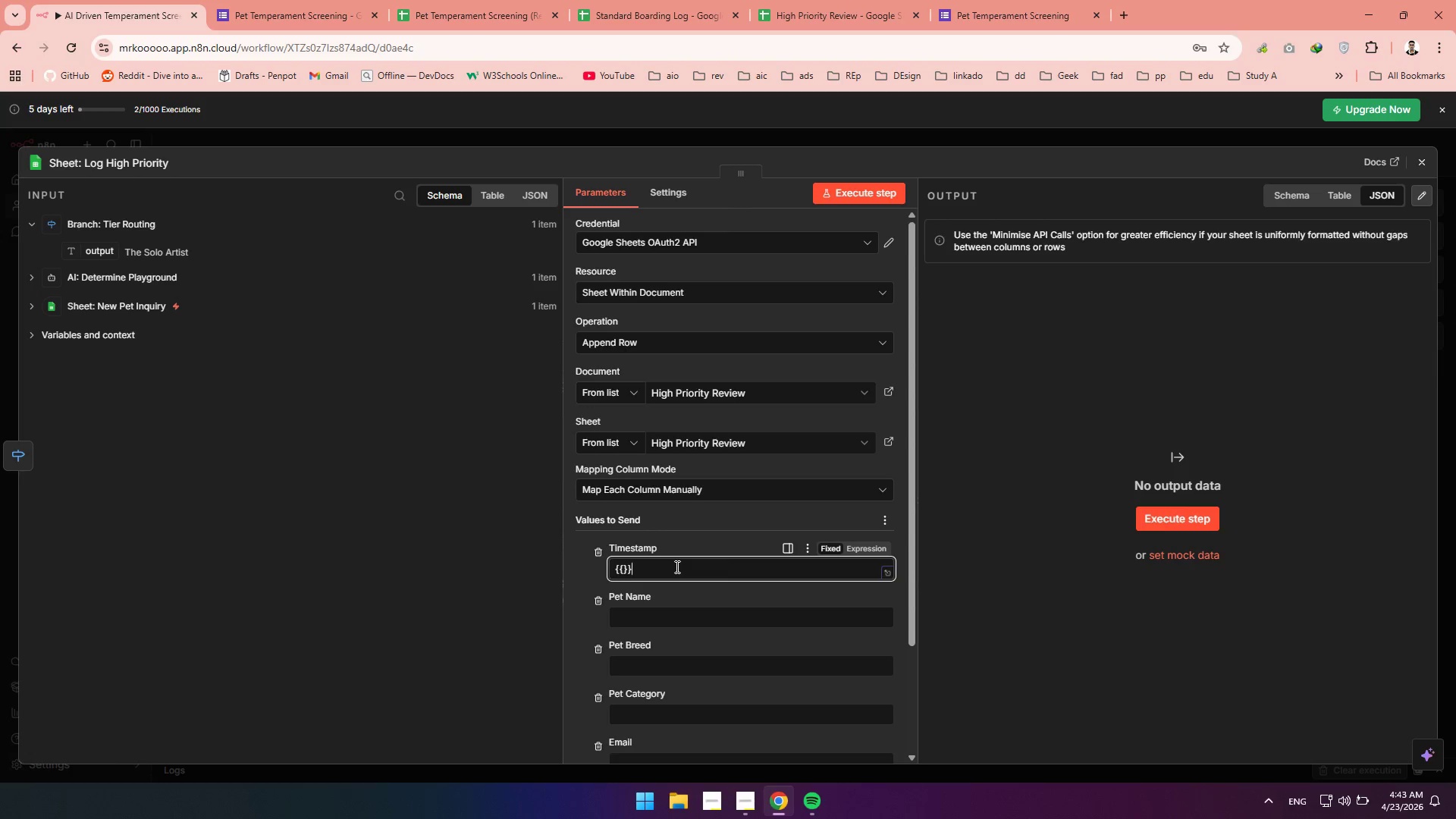 
key(Shift+BracketRight)
 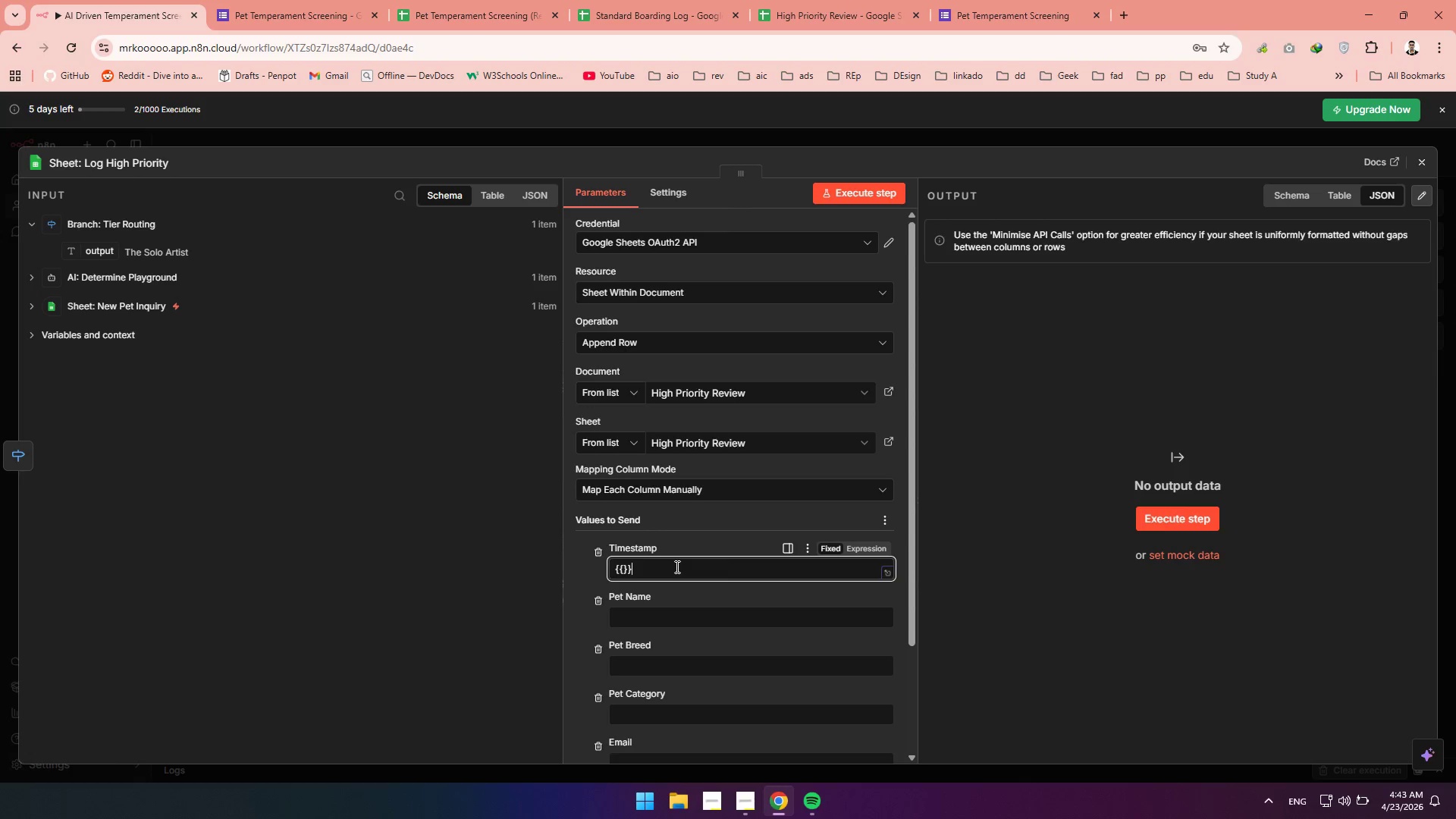 
key(ArrowLeft)
 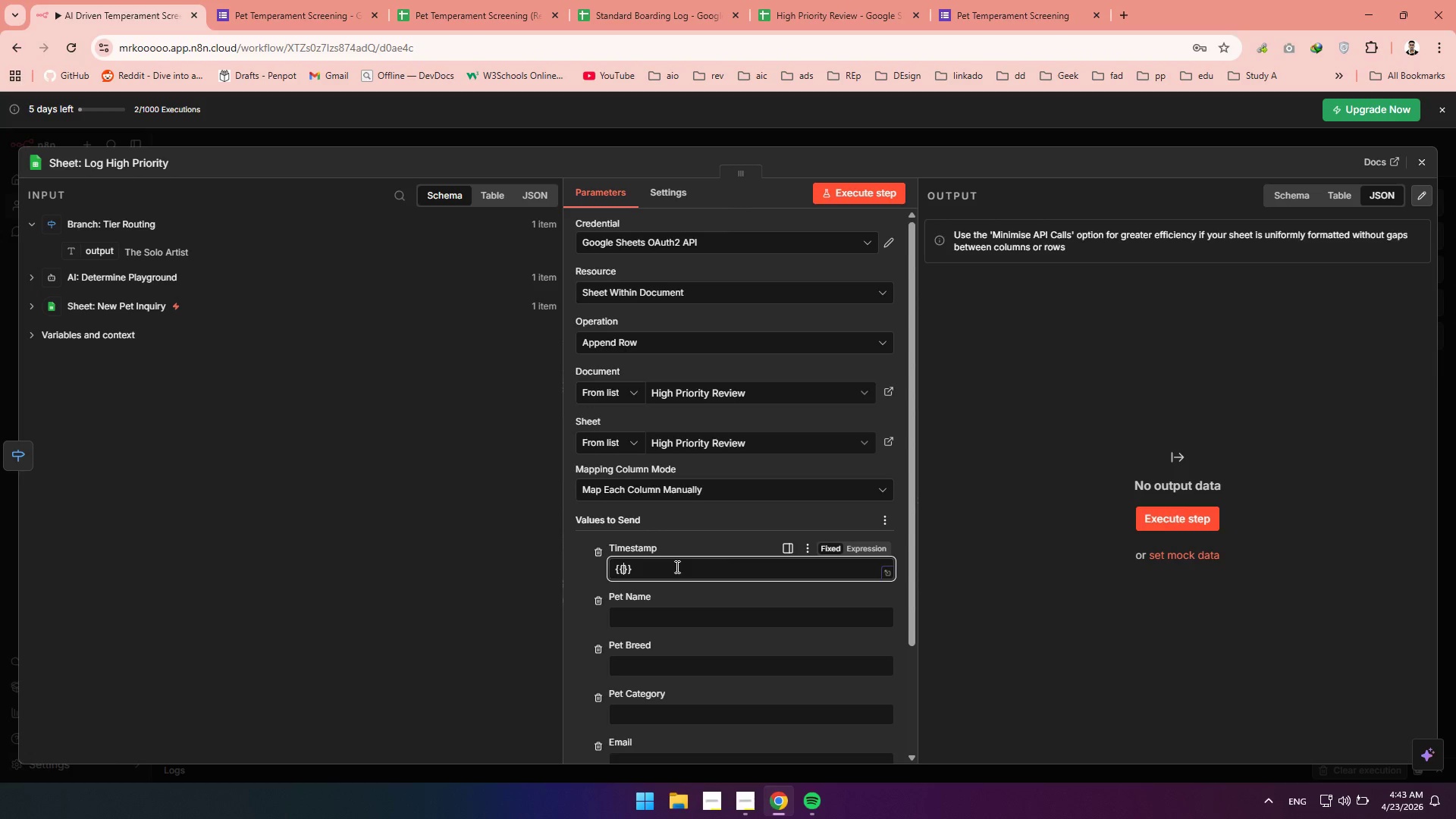 
key(ArrowLeft)
 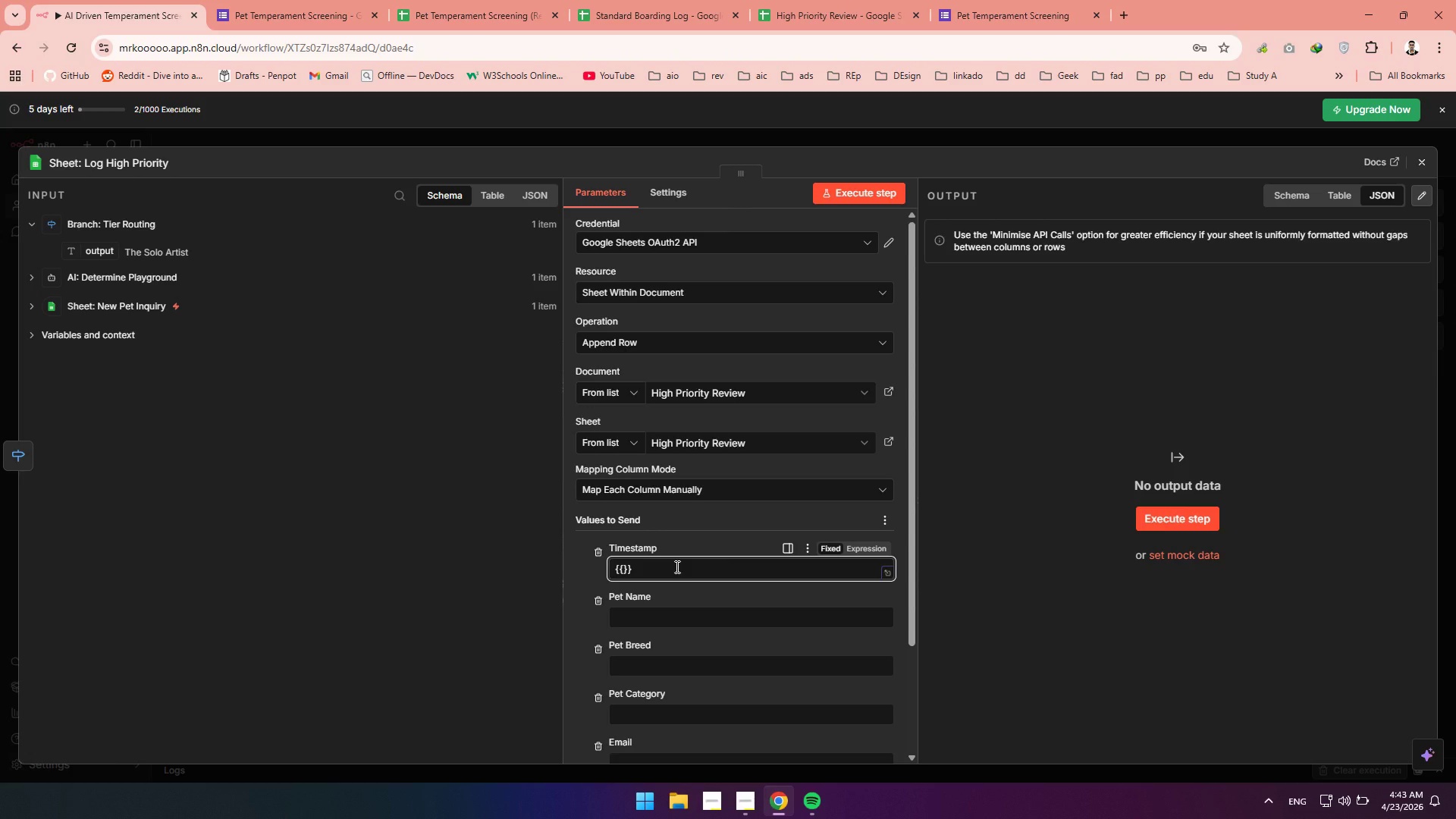 
hold_key(key=ShiftLeft, duration=0.69)
 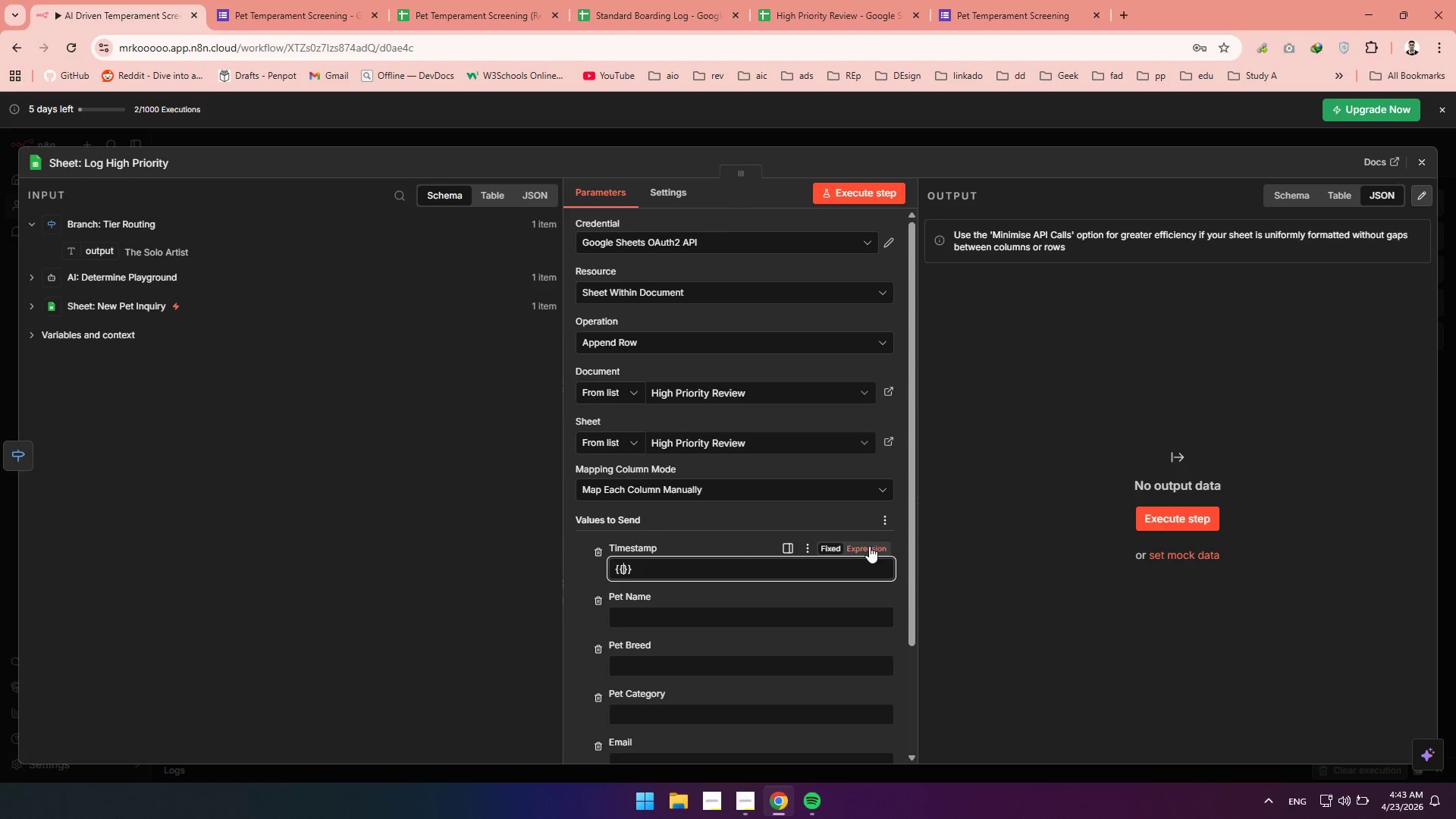 
left_click([869, 547])
 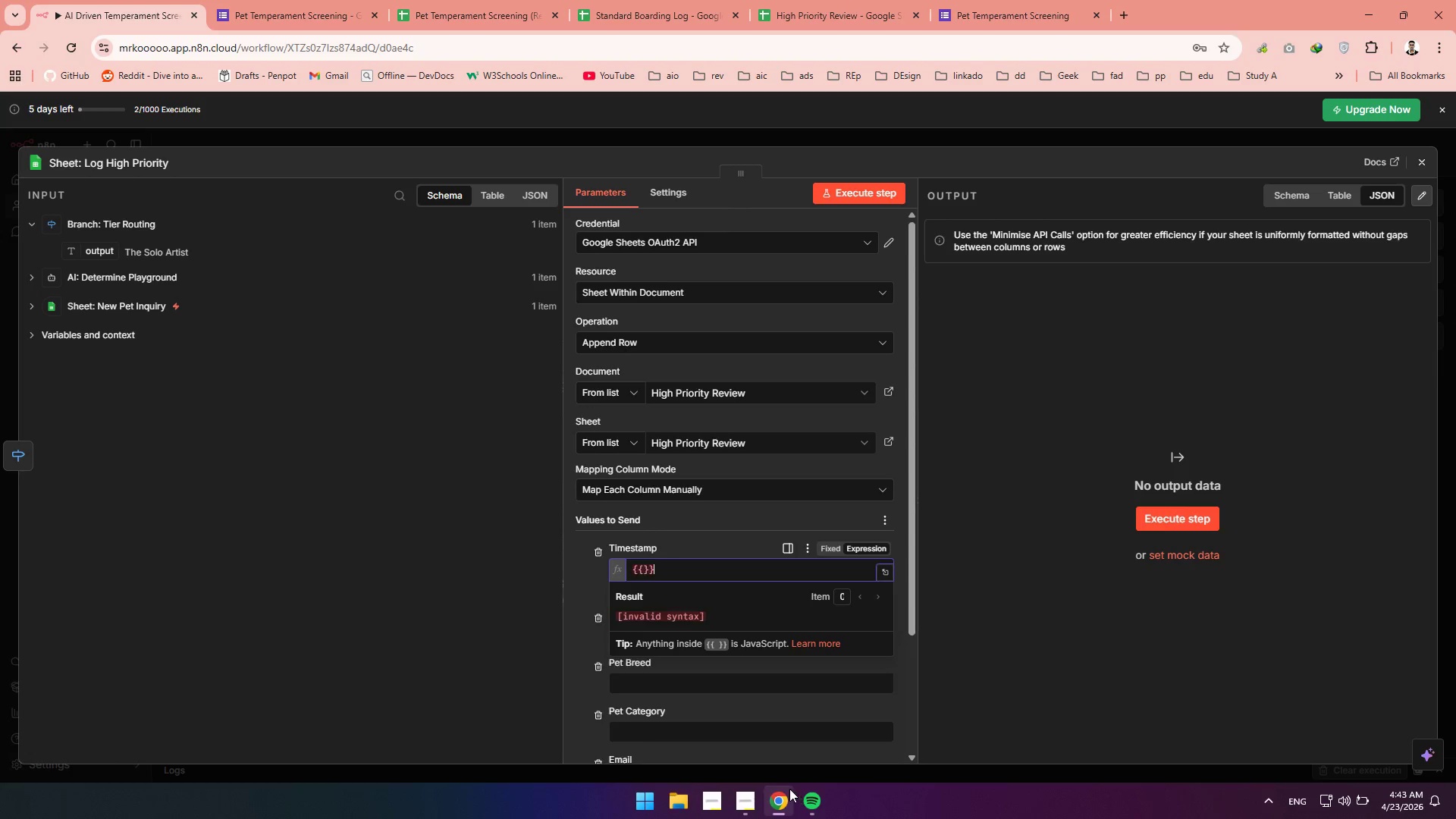 
left_click([755, 797])